 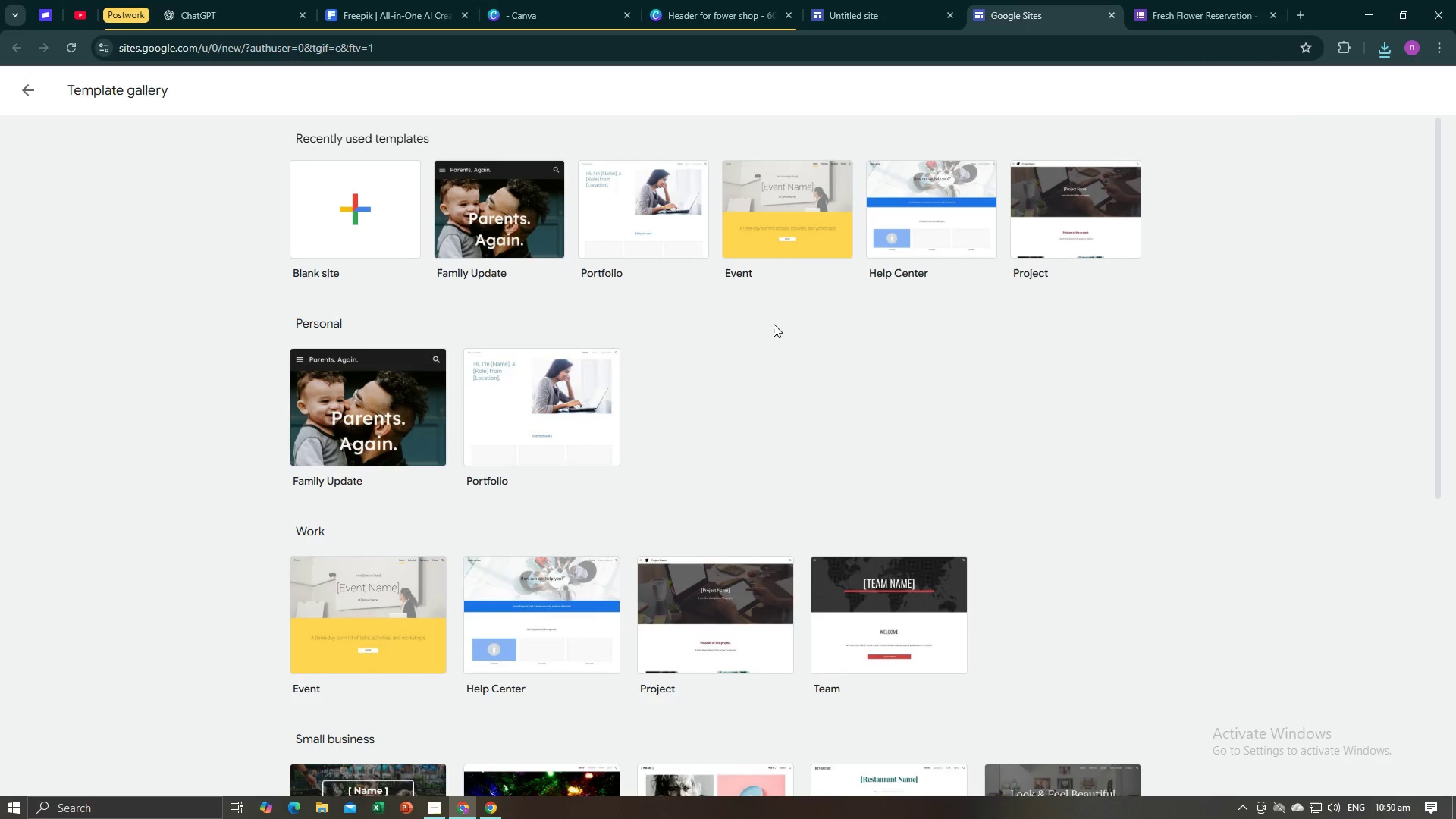 
left_click([871, 0])
 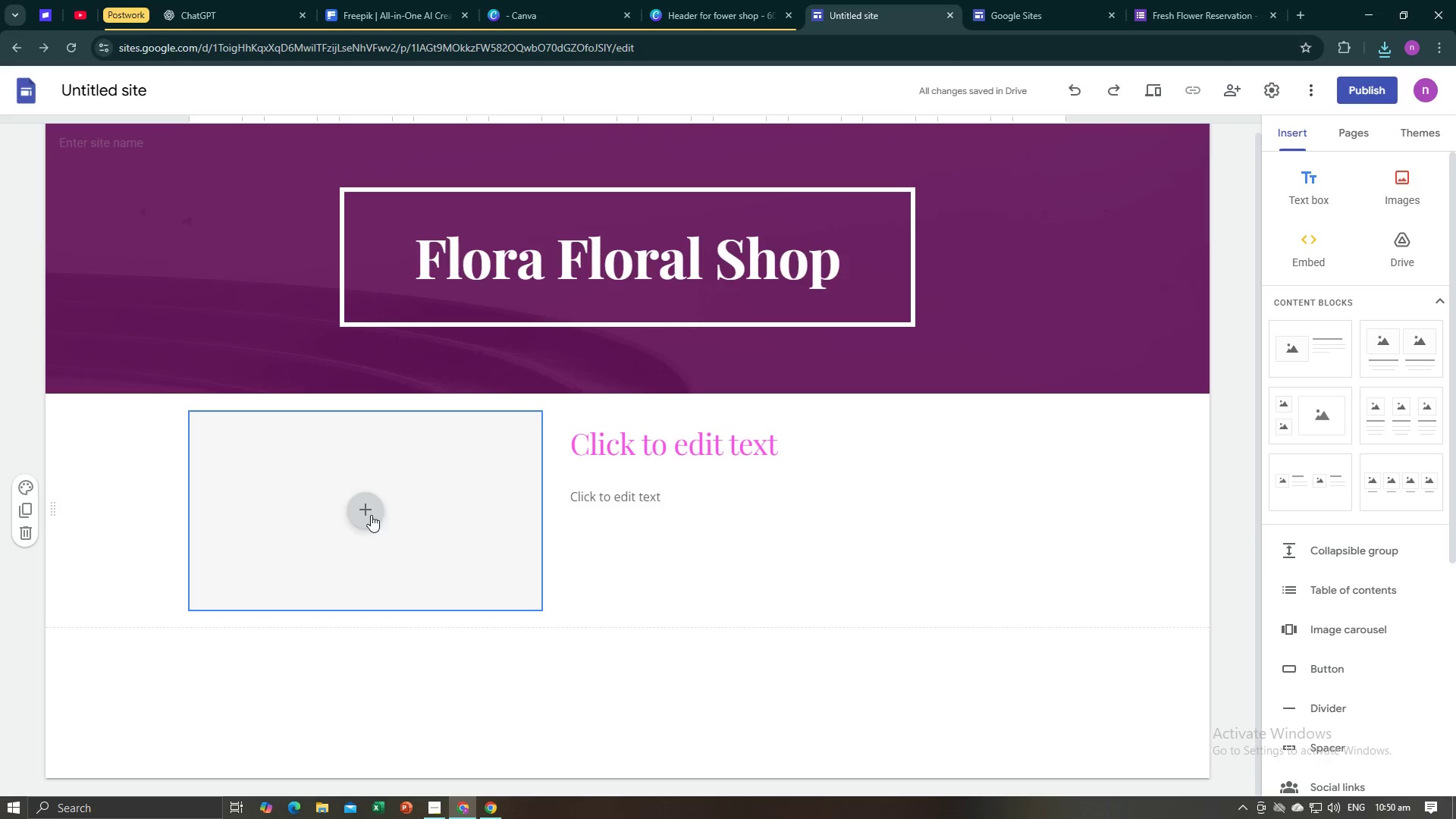 
left_click([370, 515])
 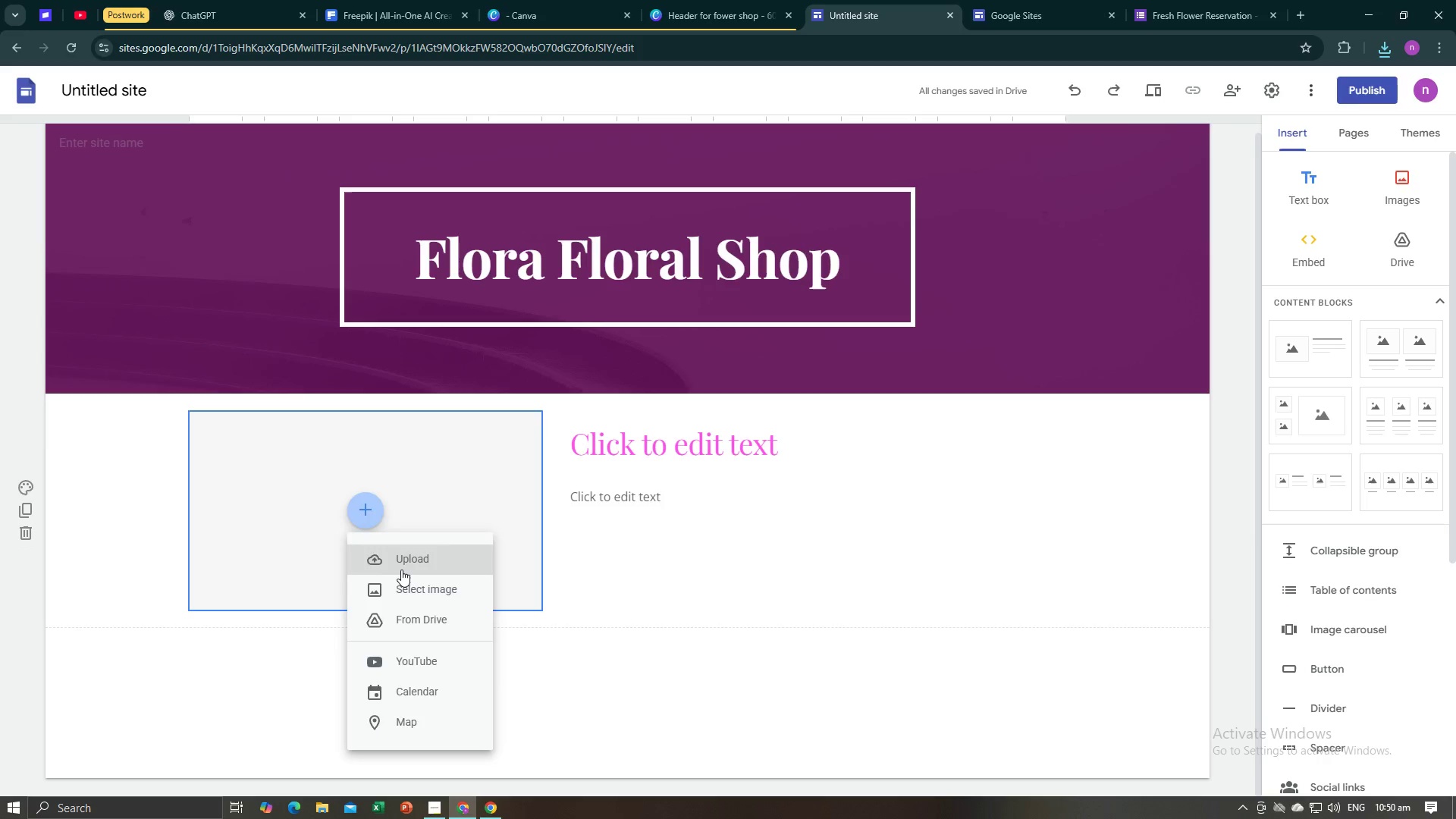 
left_click([401, 570])
 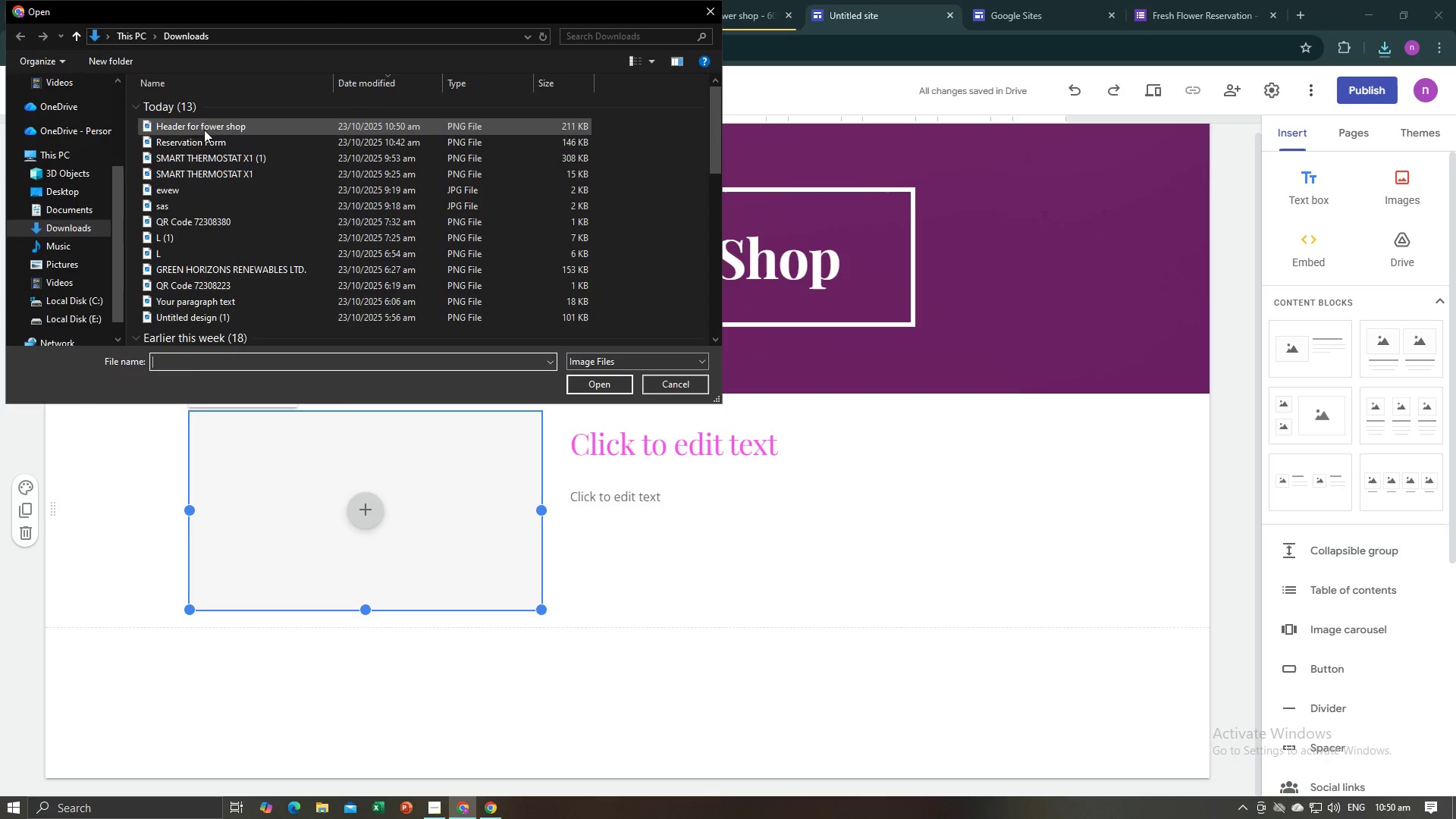 
left_click([204, 129])
 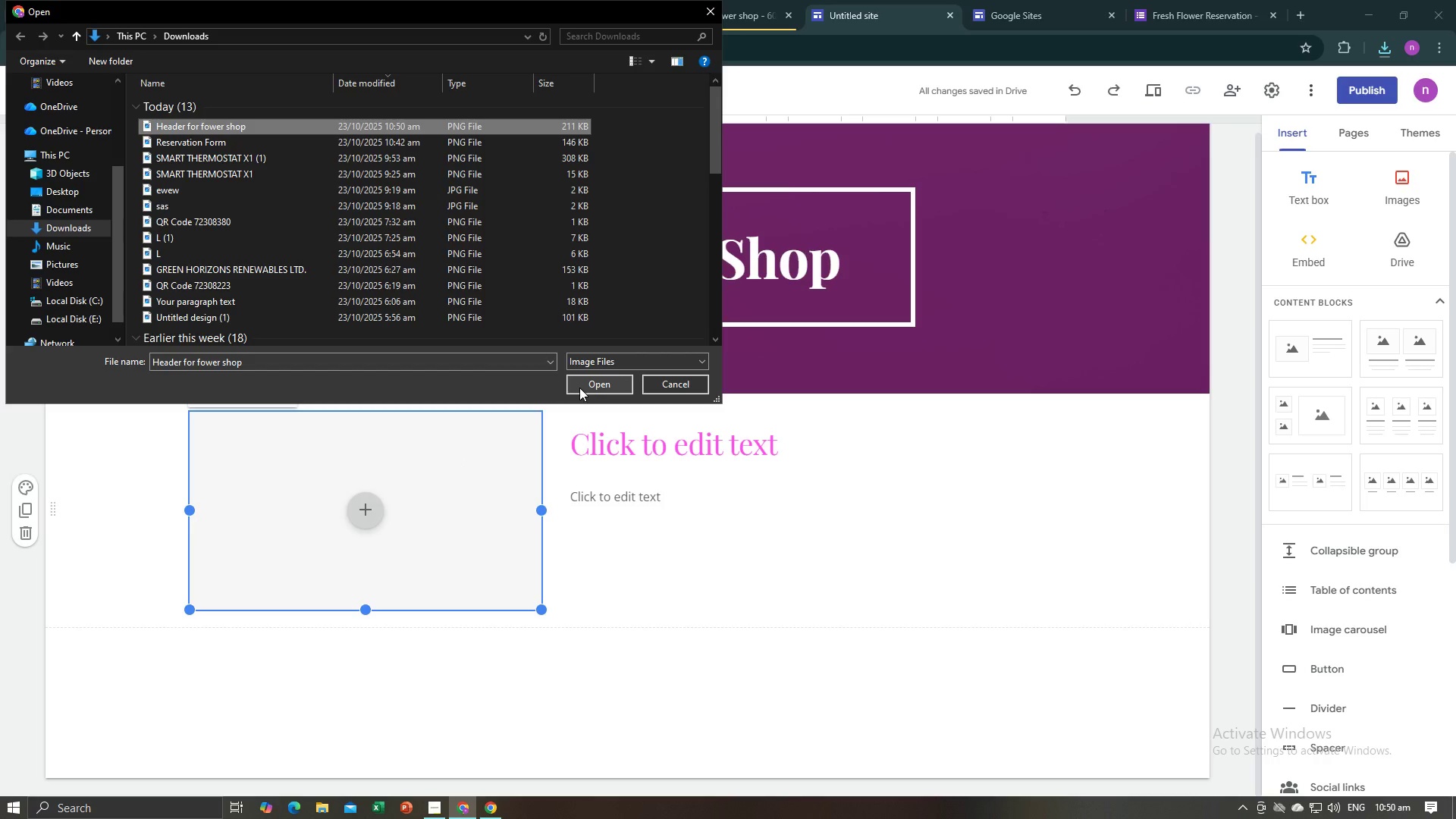 
left_click([579, 388])
 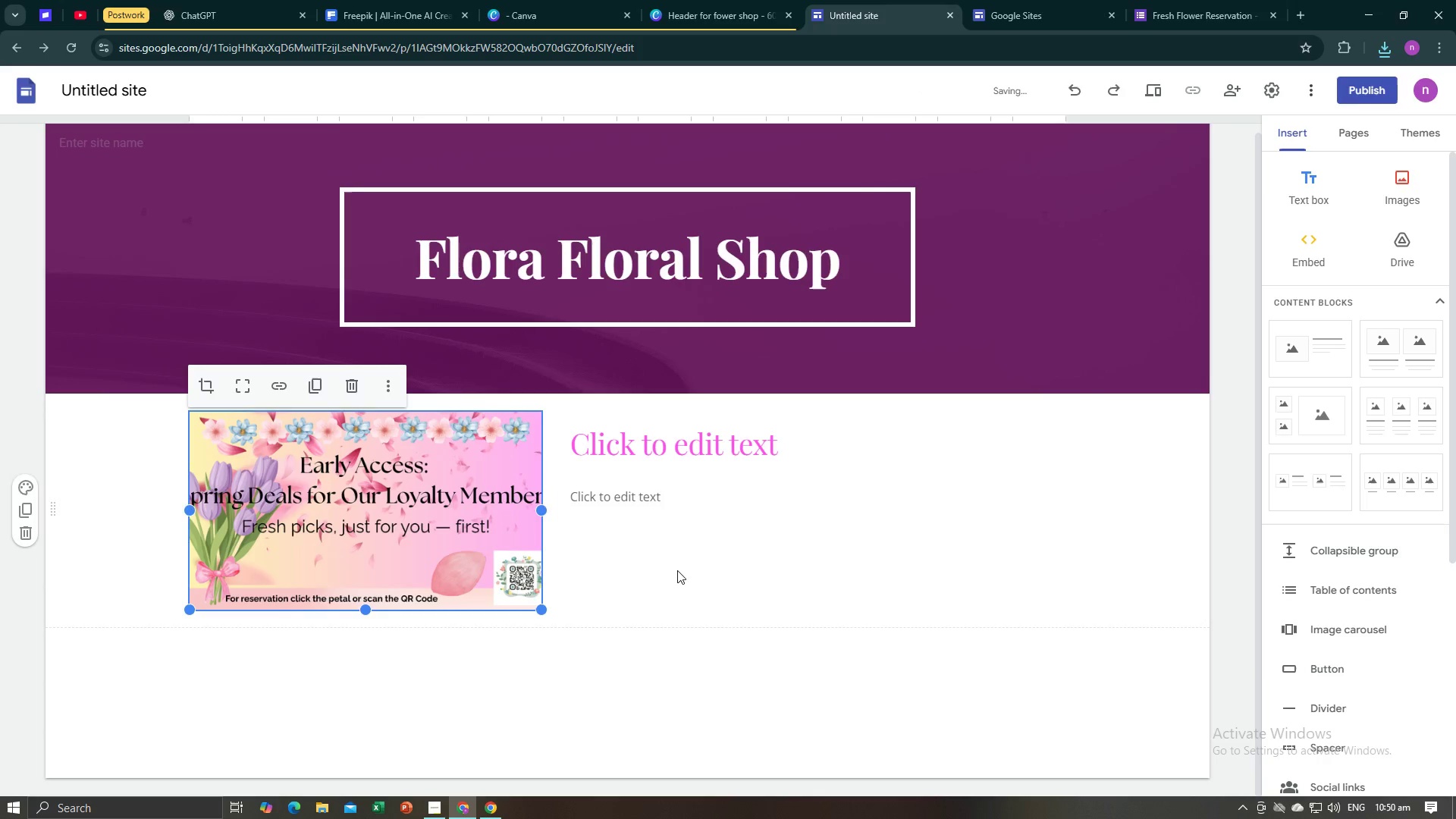 
left_click([677, 571])
 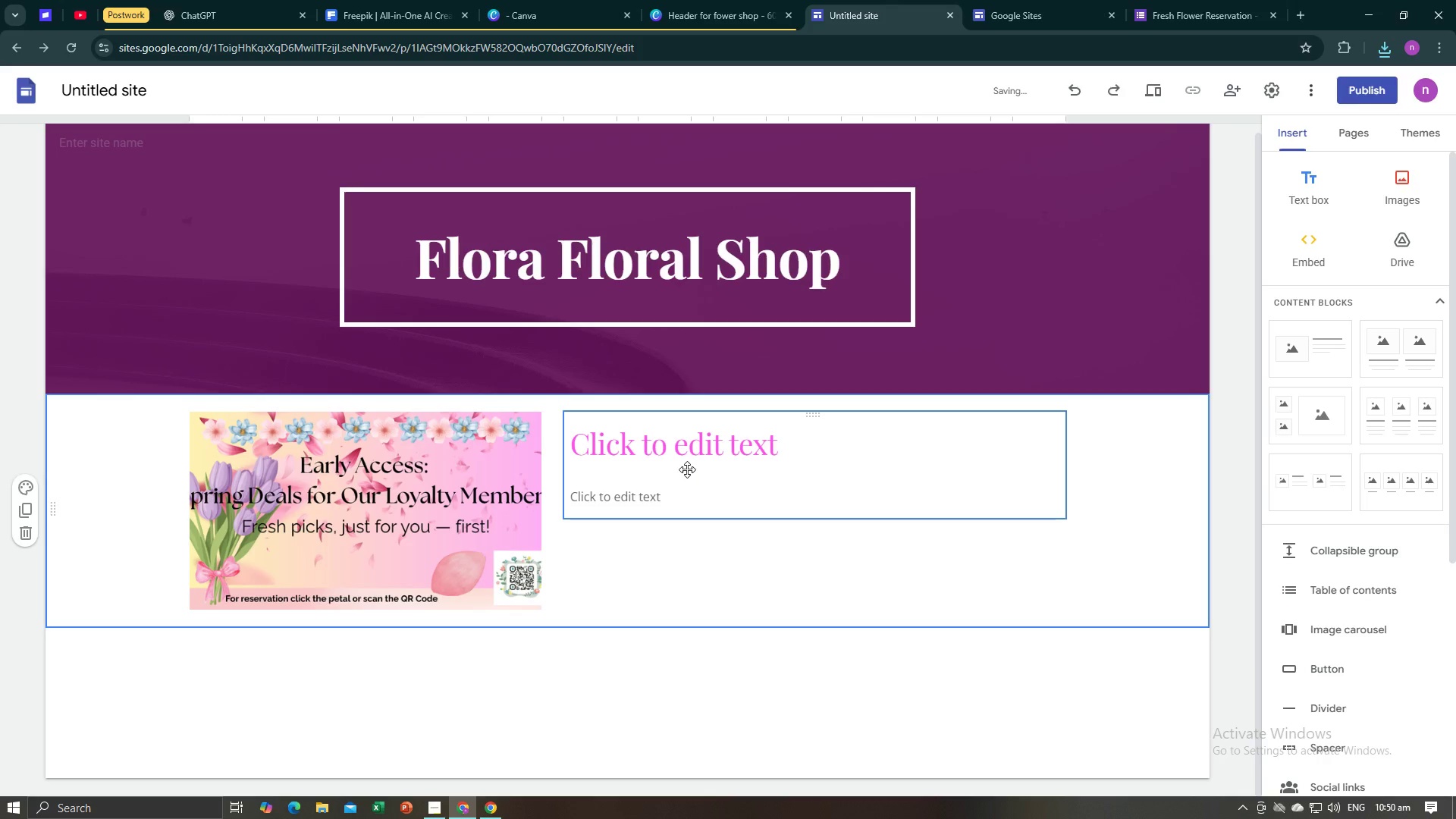 
left_click([687, 469])
 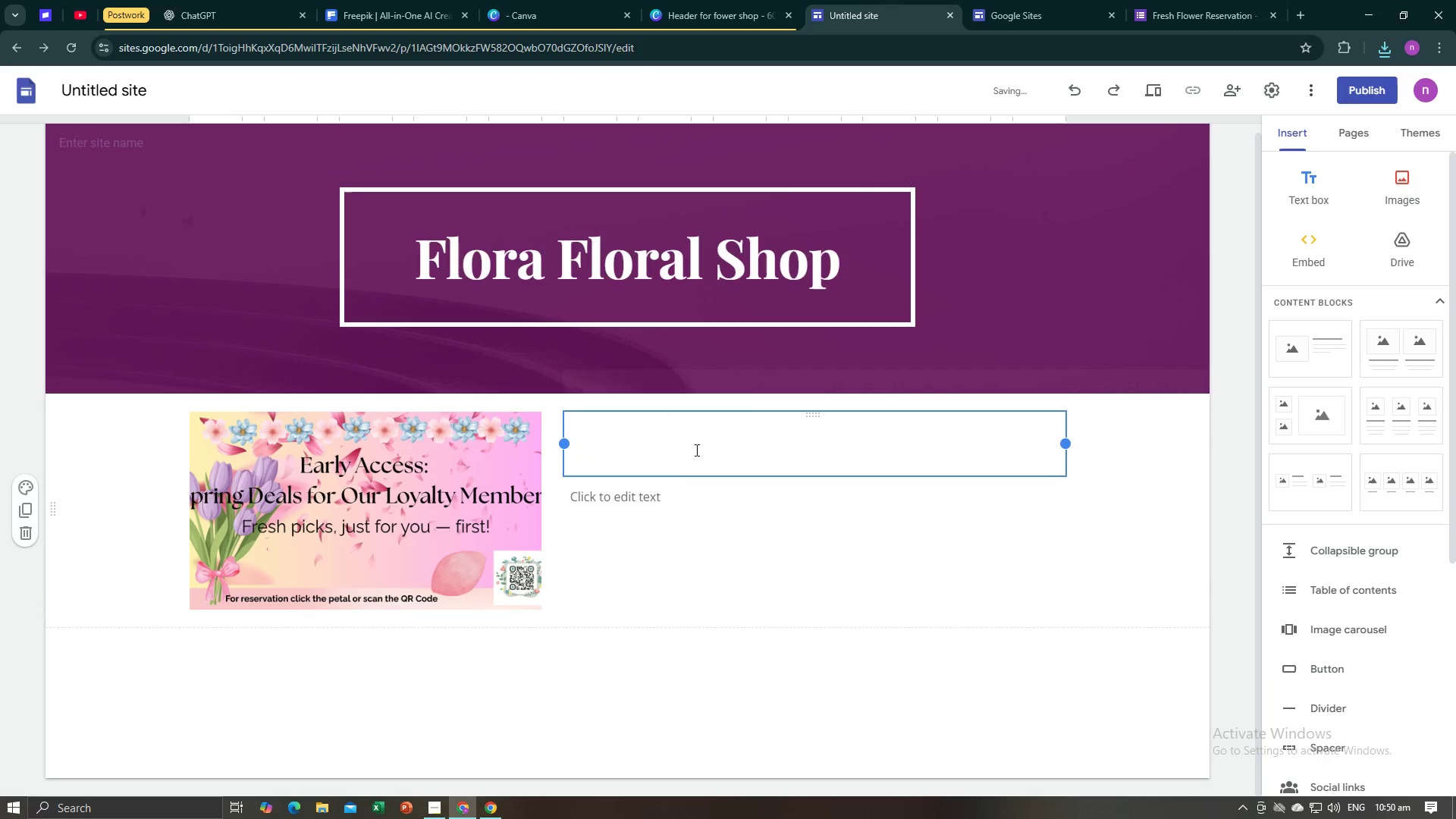 
left_click([695, 450])
 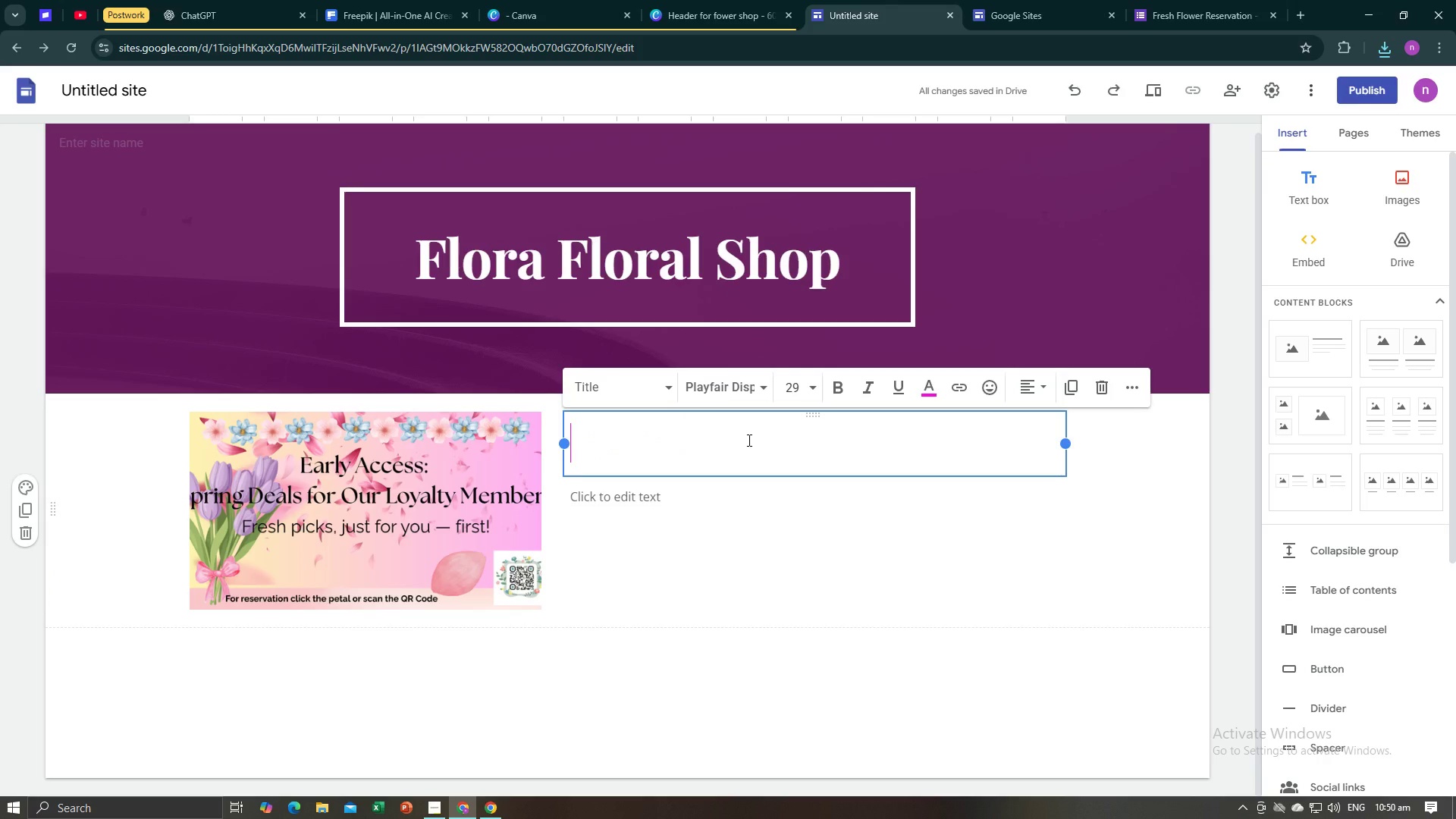 
type(N)
key(Backspace)
key(Backspace)
type(Monthls)
key(Backspace)
type(y Sa;e)
key(Backspace)
key(Backspace)
type(le)
 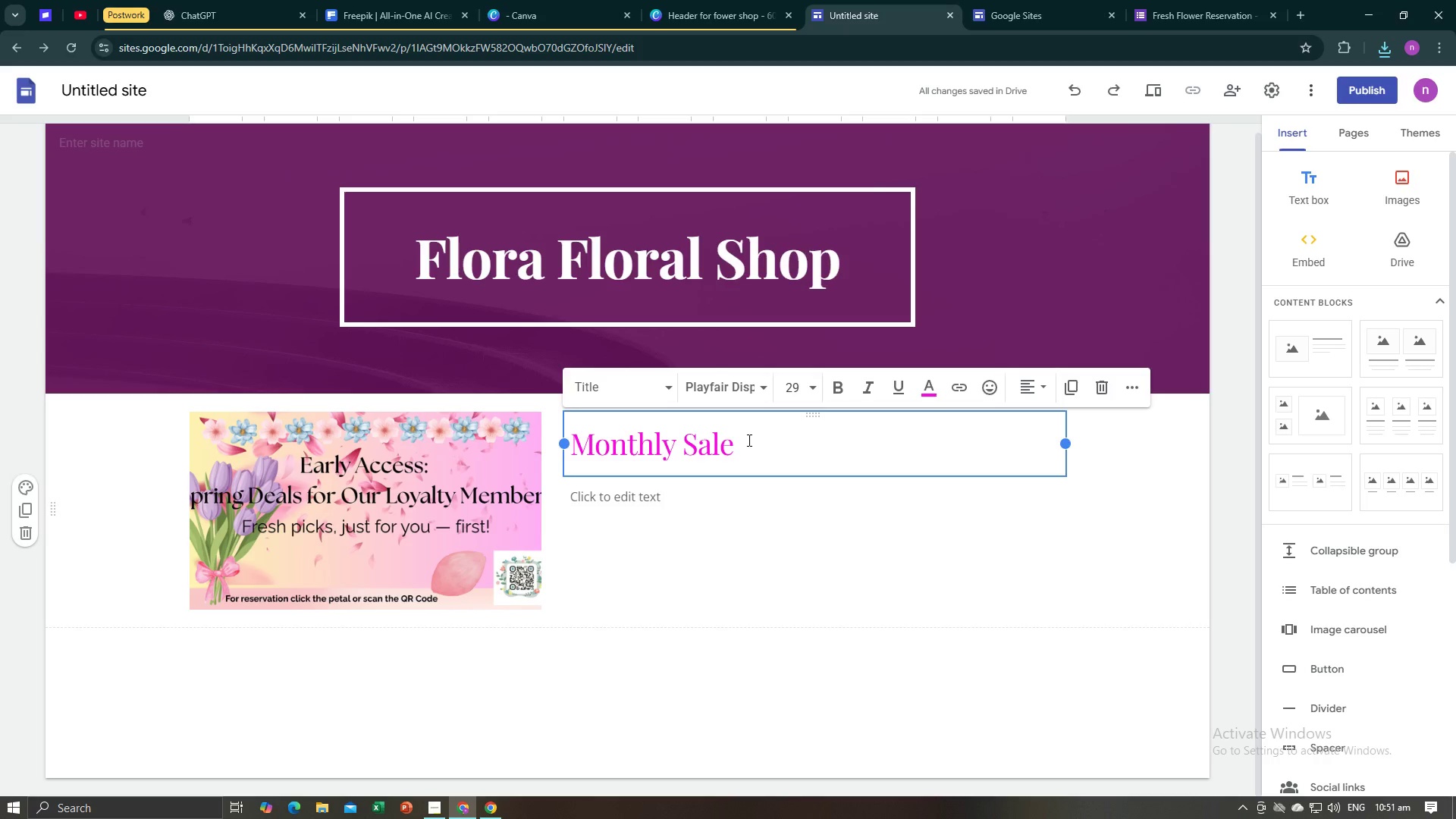 
wait(6.52)
 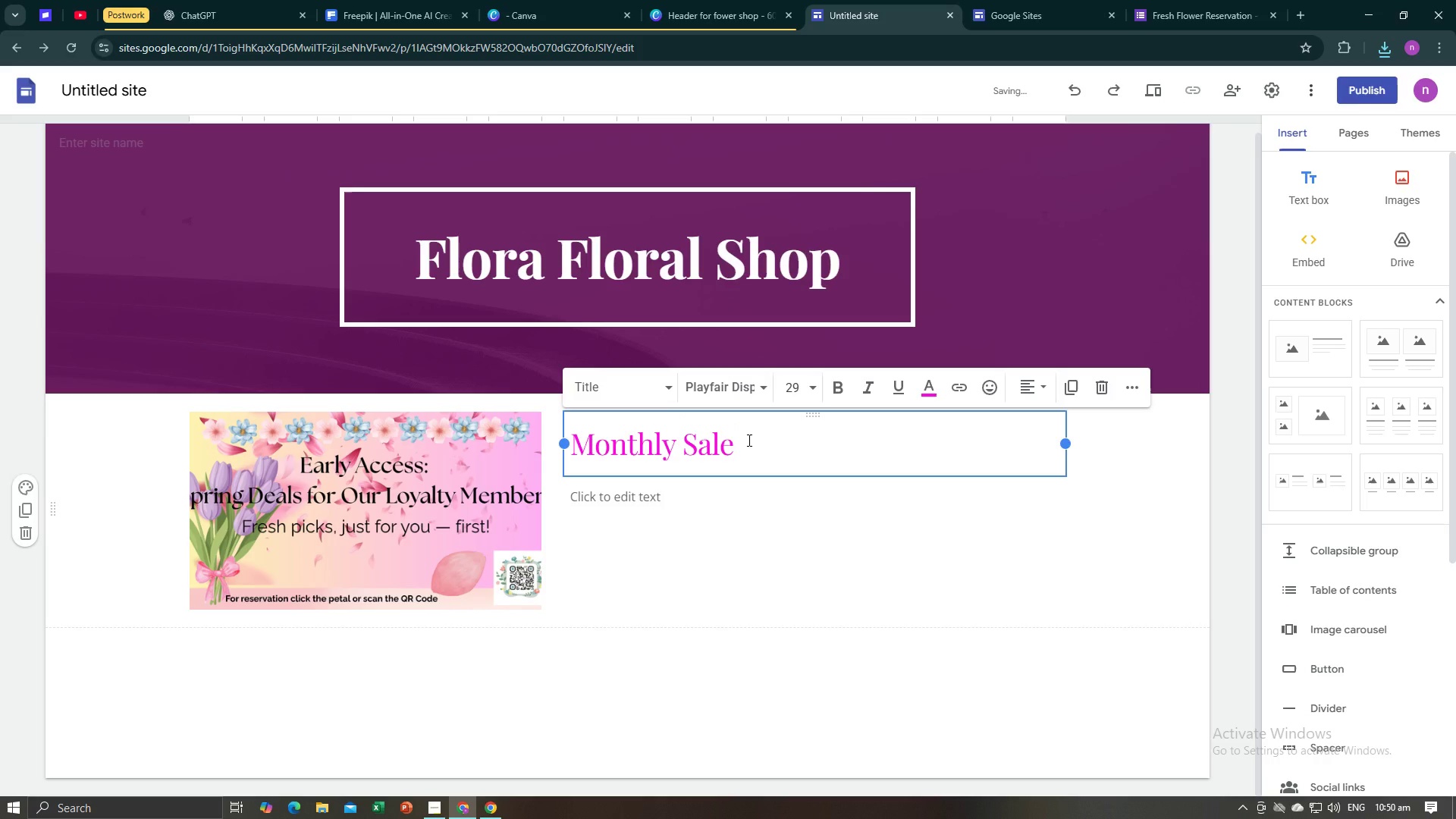 
type( for Loyal Costumer)
 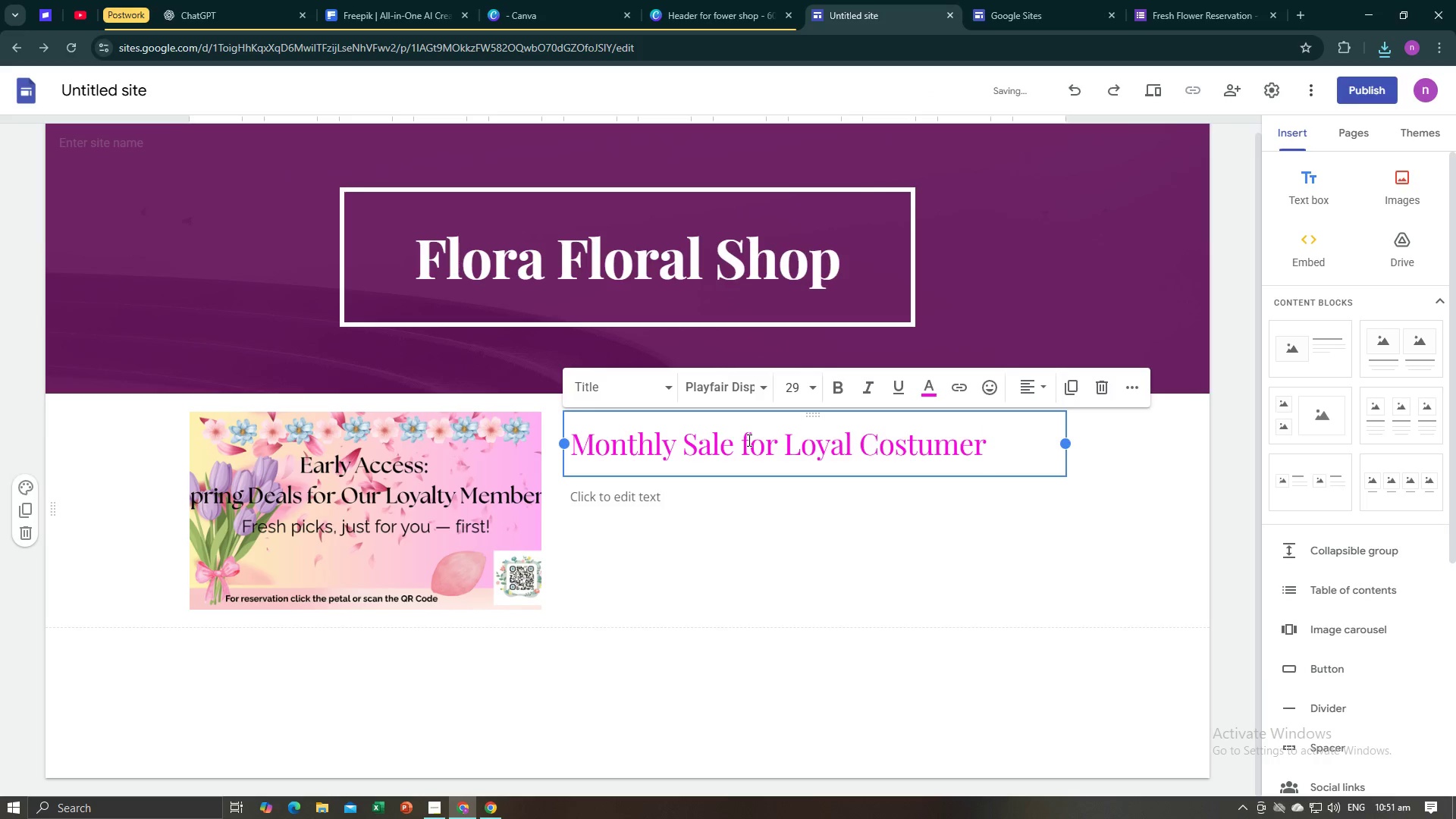 
double_click([664, 502])
 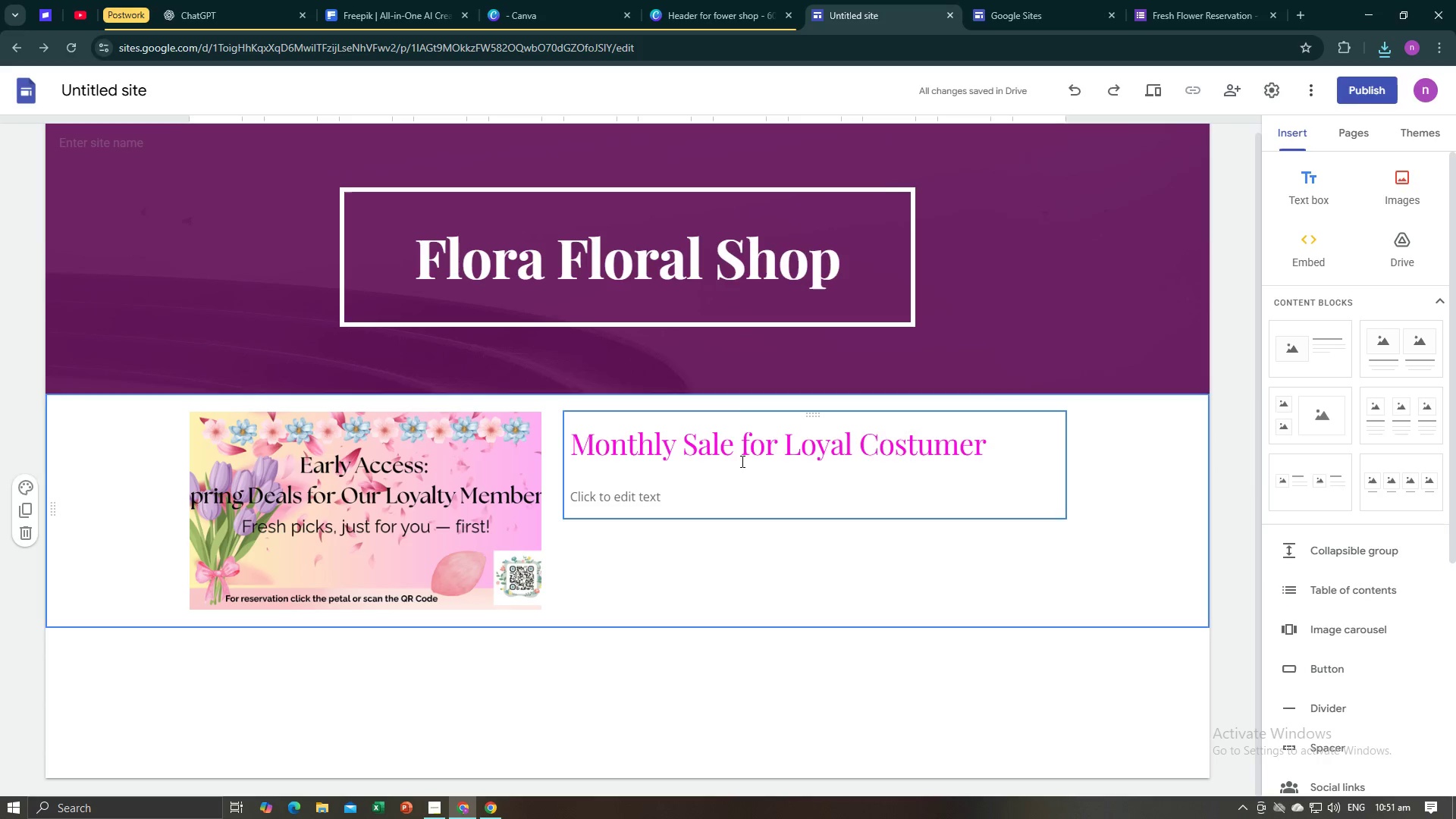 
double_click([741, 459])
 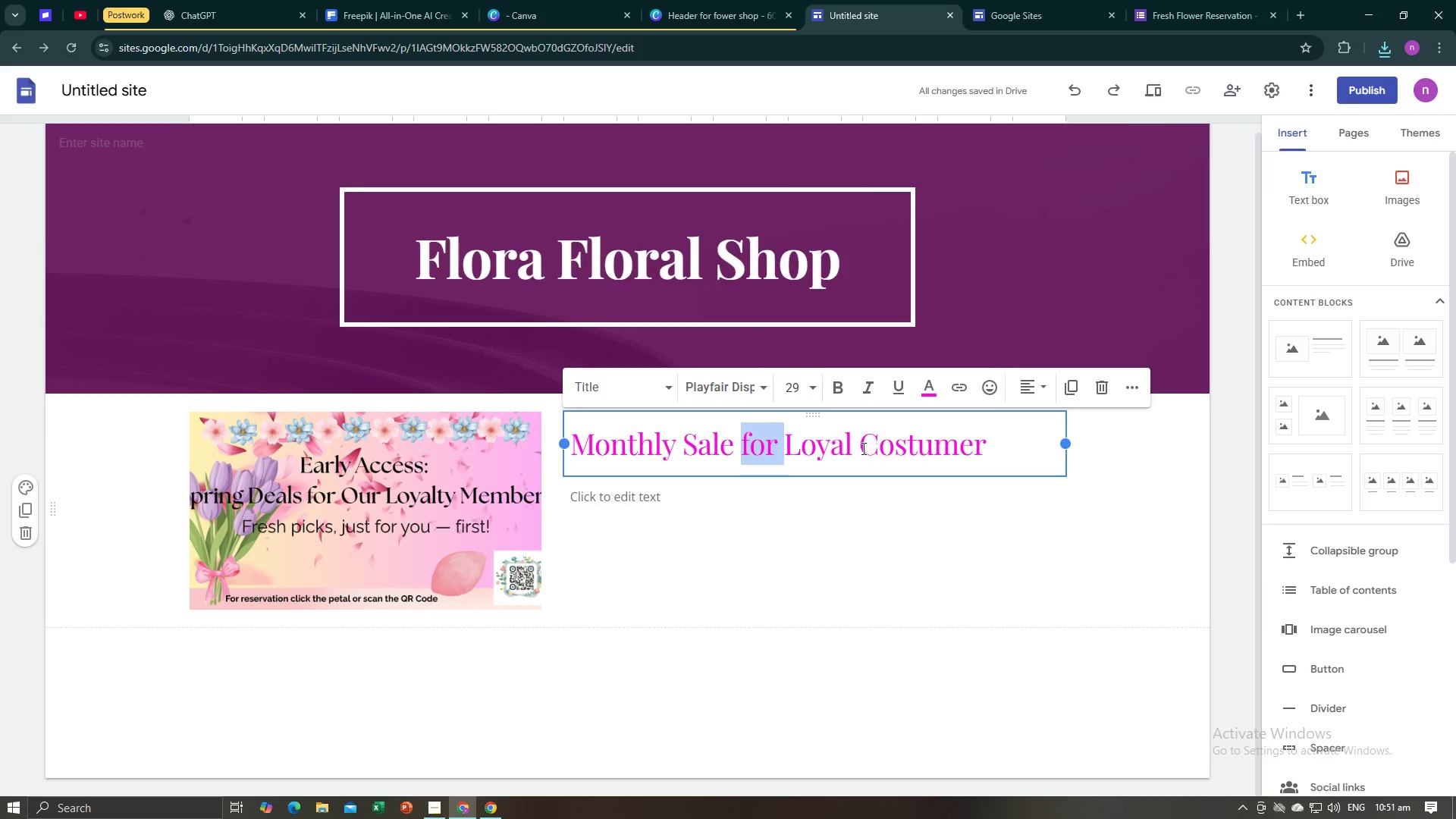 
left_click_drag(start_coordinate=[860, 447], to_coordinate=[959, 445])
 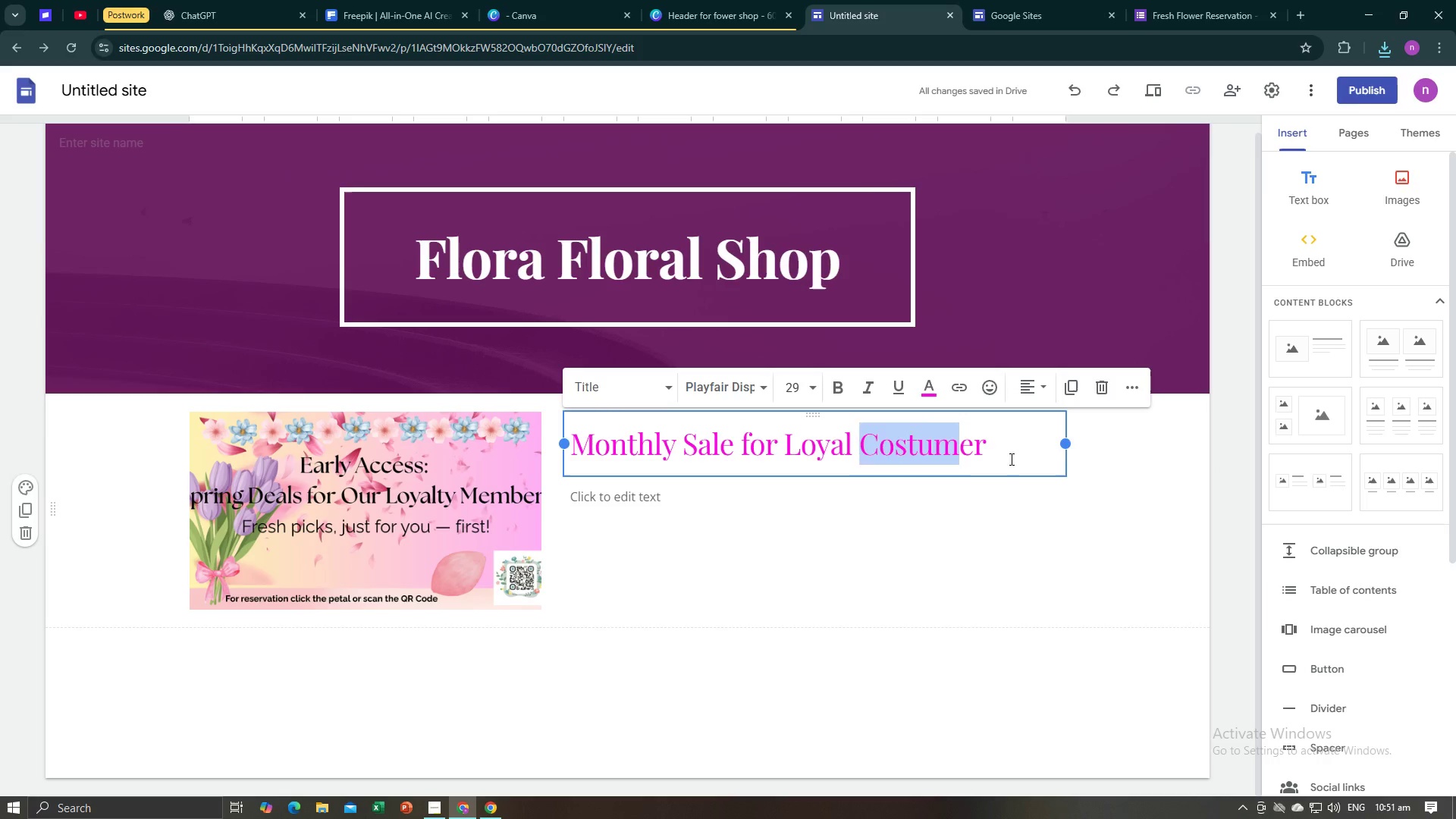 
left_click([1008, 457])
 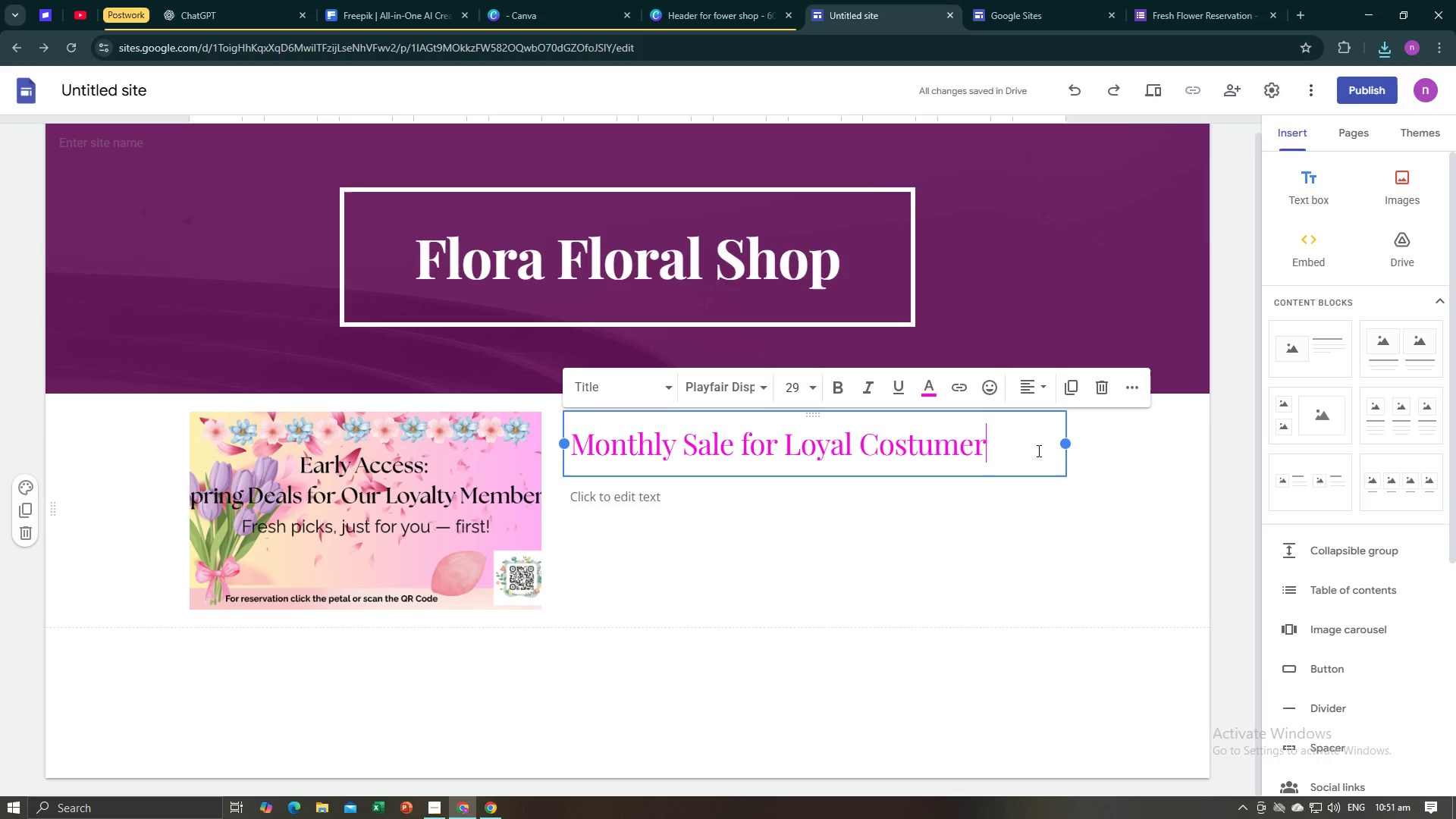 
left_click_drag(start_coordinate=[1038, 450], to_coordinate=[852, 444])
 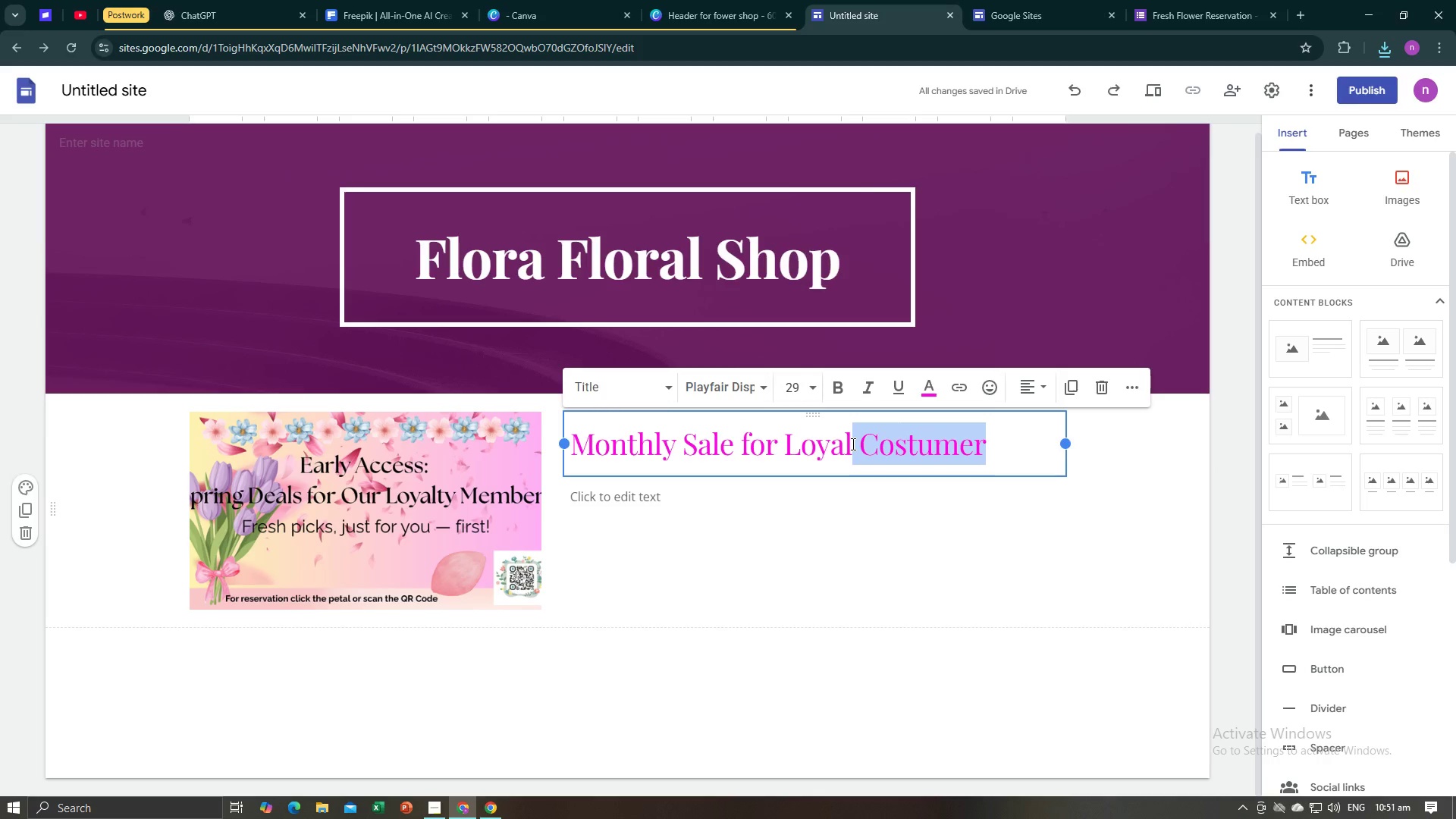 
type(M)
key(Backspace)
type( Member)
 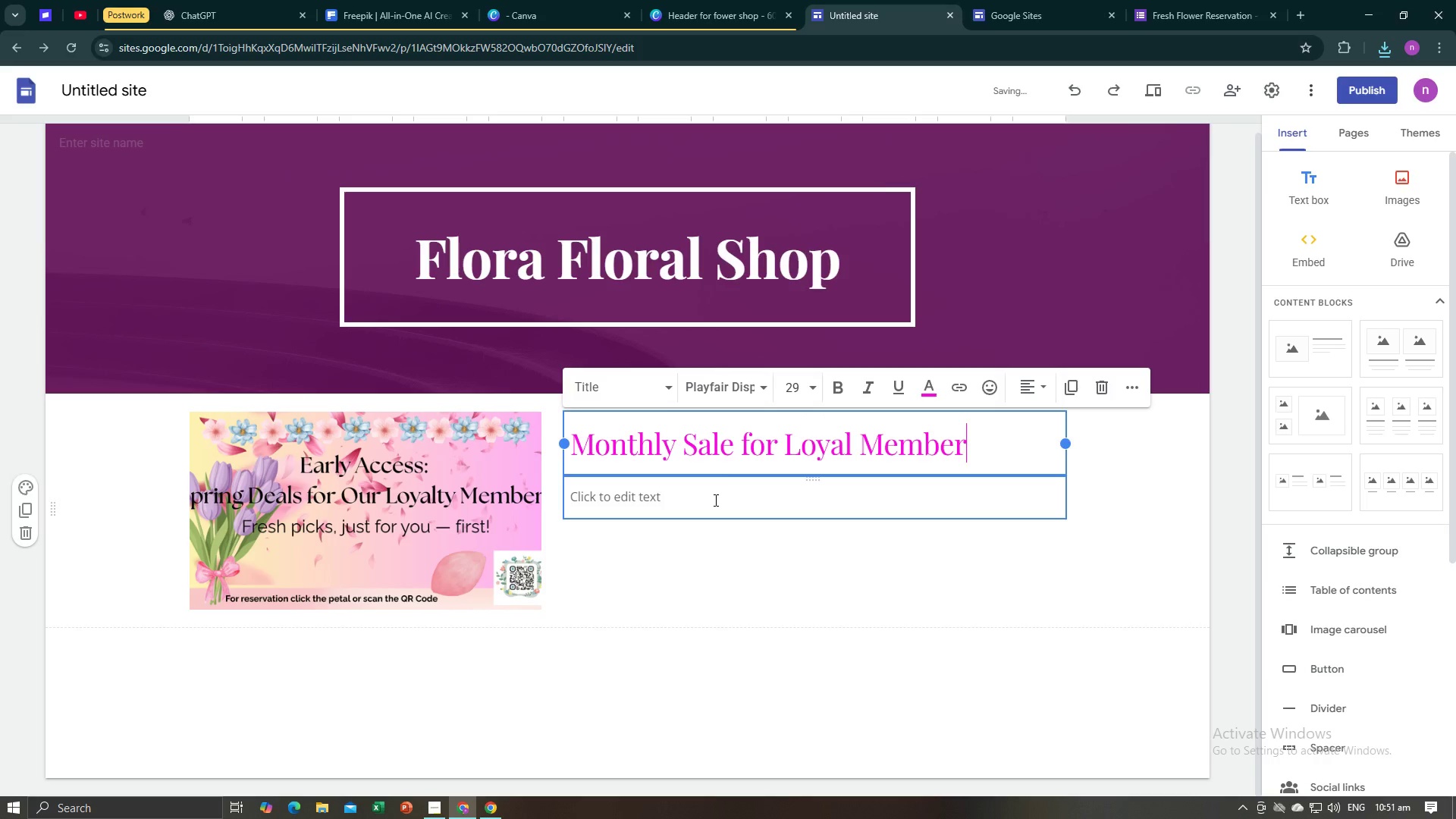 
left_click([712, 497])
 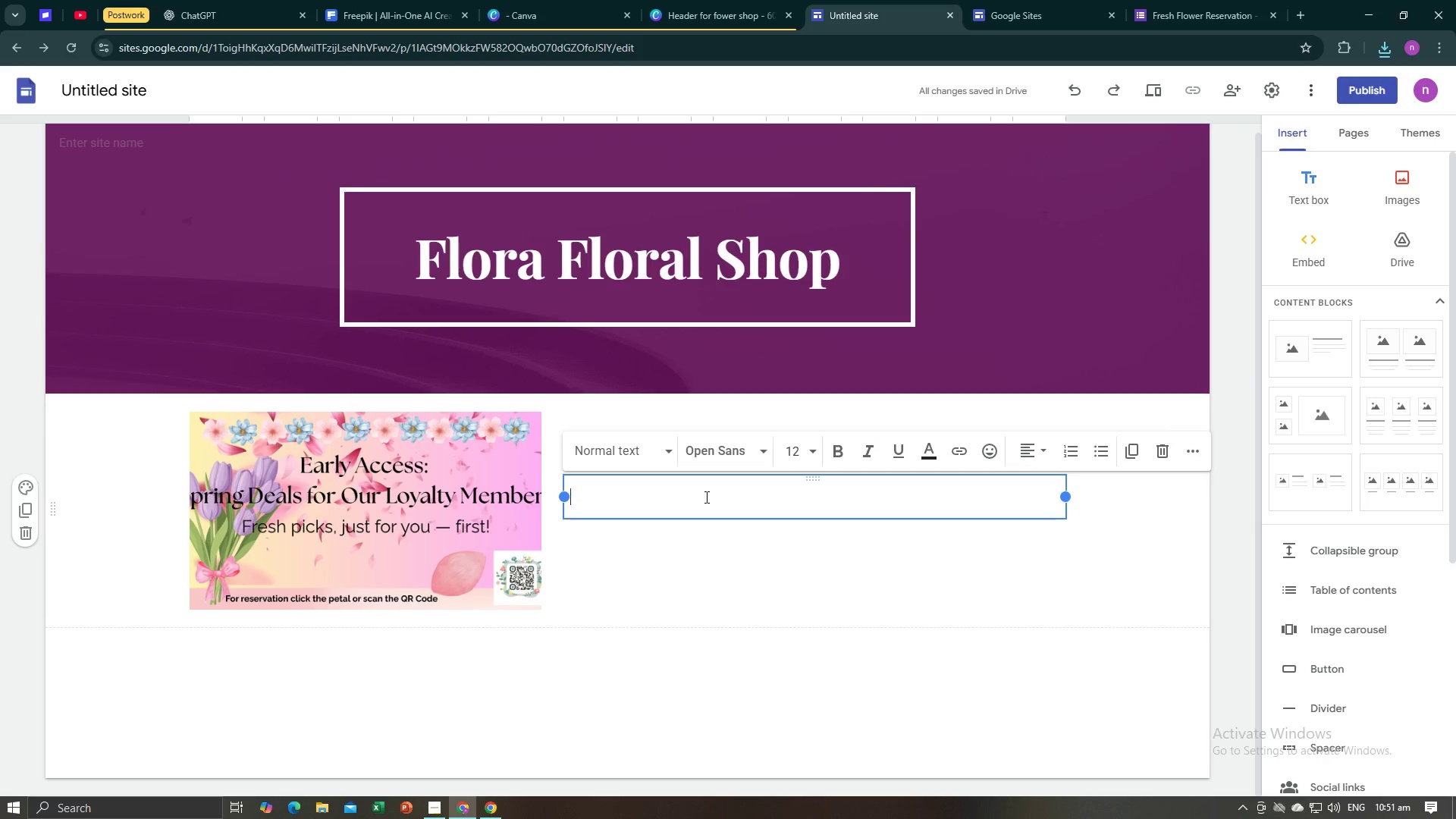 
type(A d)
key(Backspace)
type(spring deal )
key(Backspace)
type(, fresh picked flowers for the loyal members )
 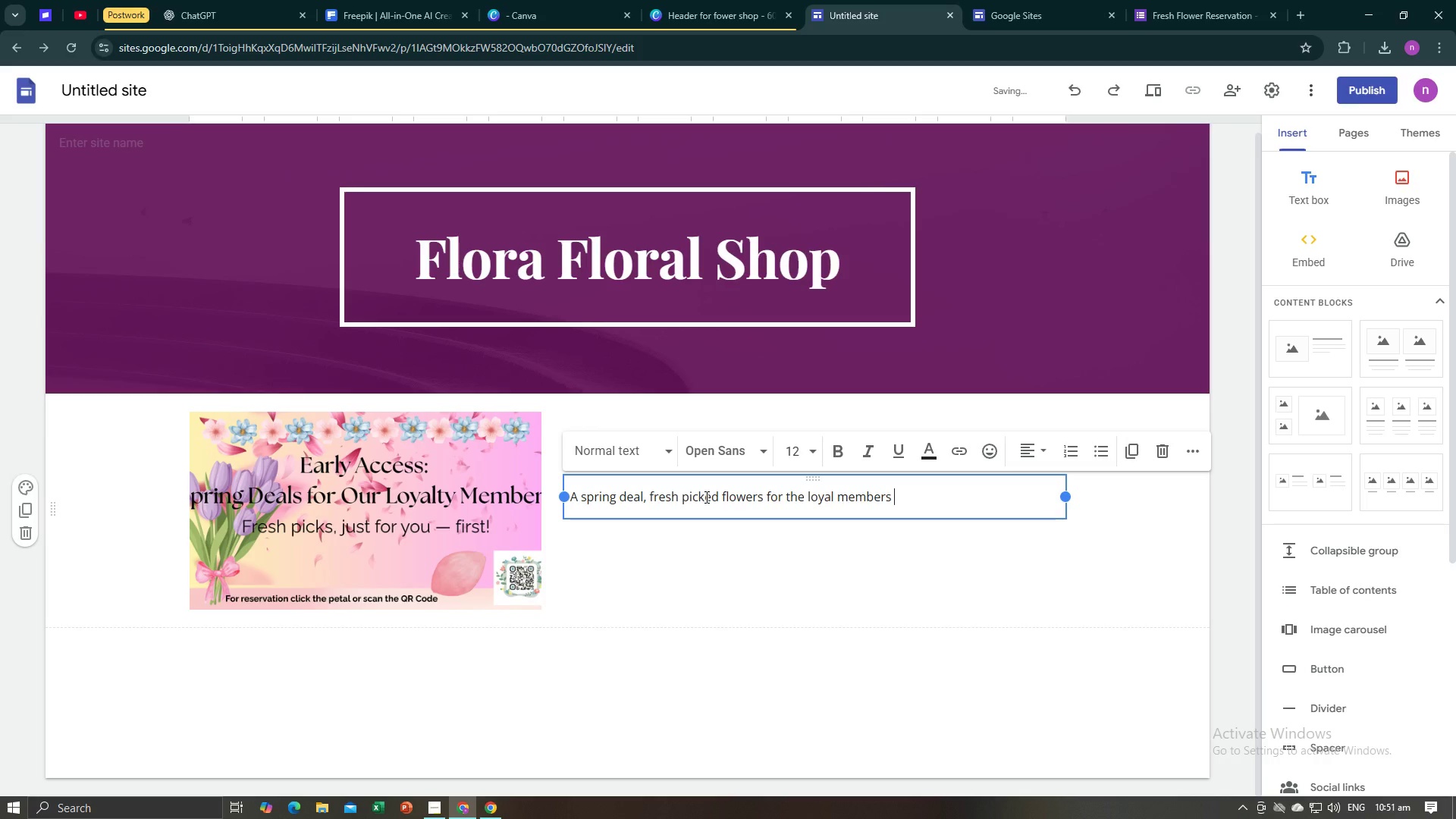 
type(it is )
key(Backspace)
key(Backspace)
key(Backspace)
key(Backspace)
key(Backspace)
key(Backspace)
type(this monthly sale is on 25% off )
 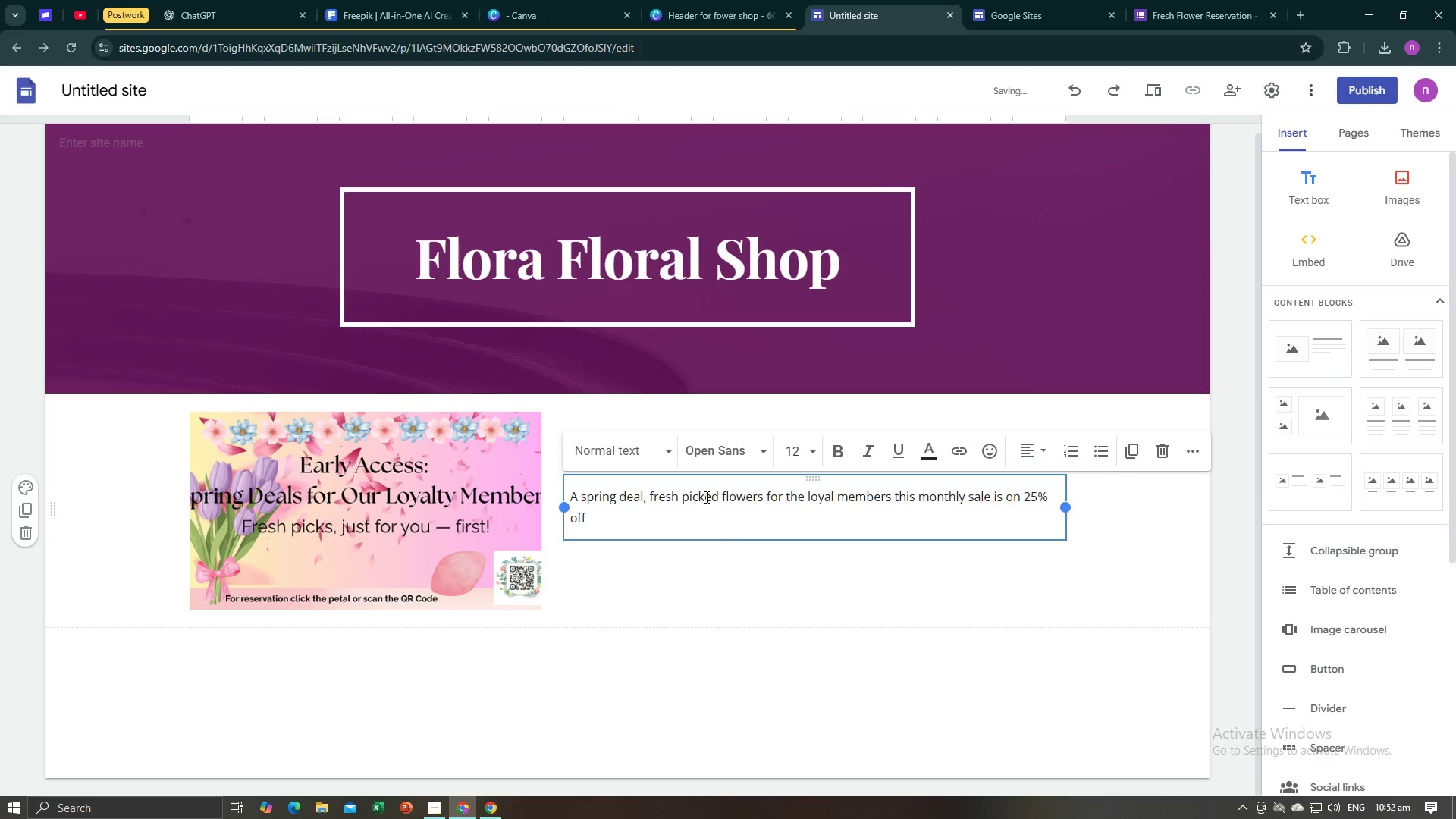 
wait(7.82)
 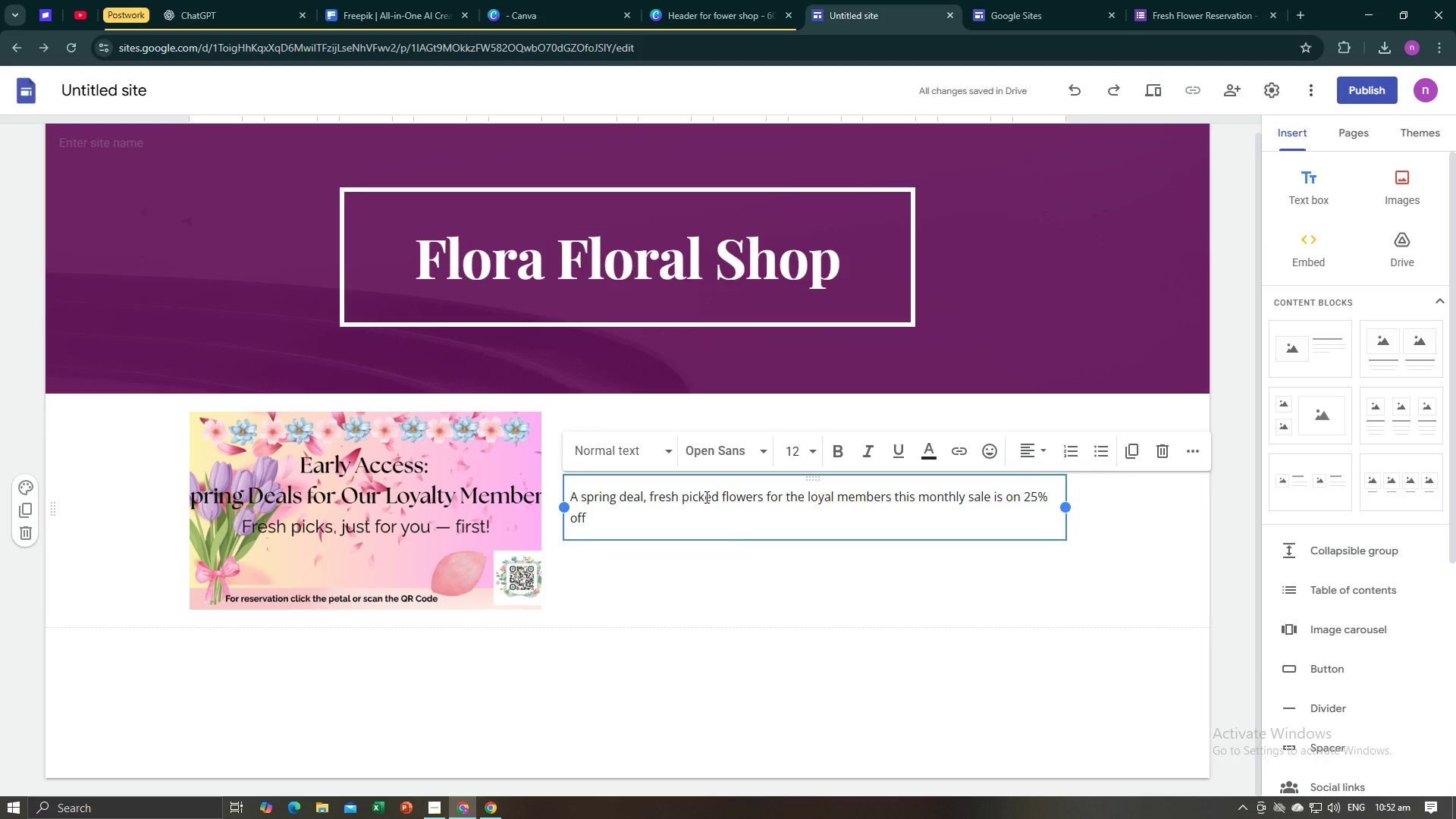 
type(for just 1 week starto)
key(Backspace)
type(ing on Oc)
key(Backspace)
key(Backspace)
type(April 5-)
 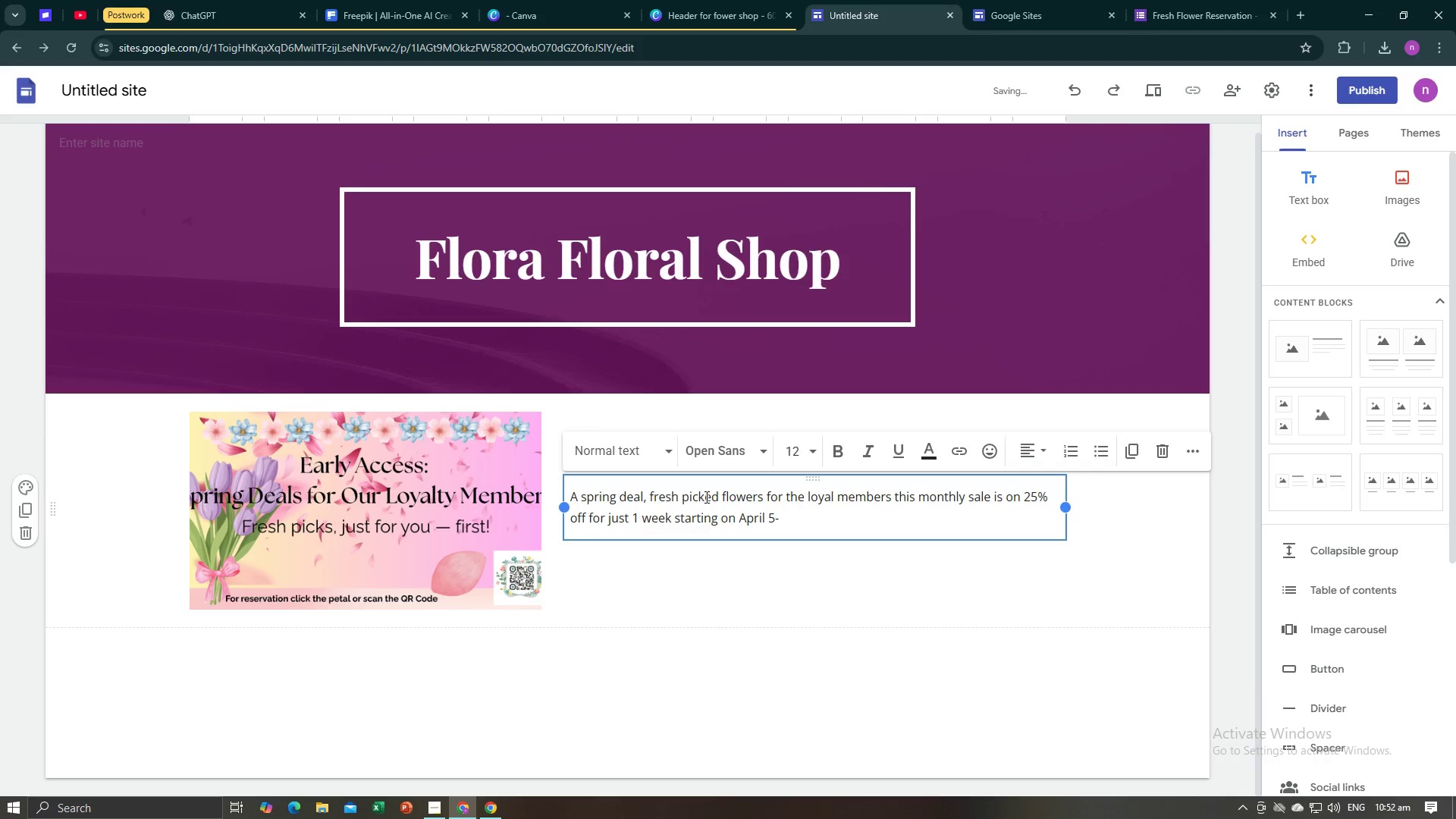 
key(Backspace)
 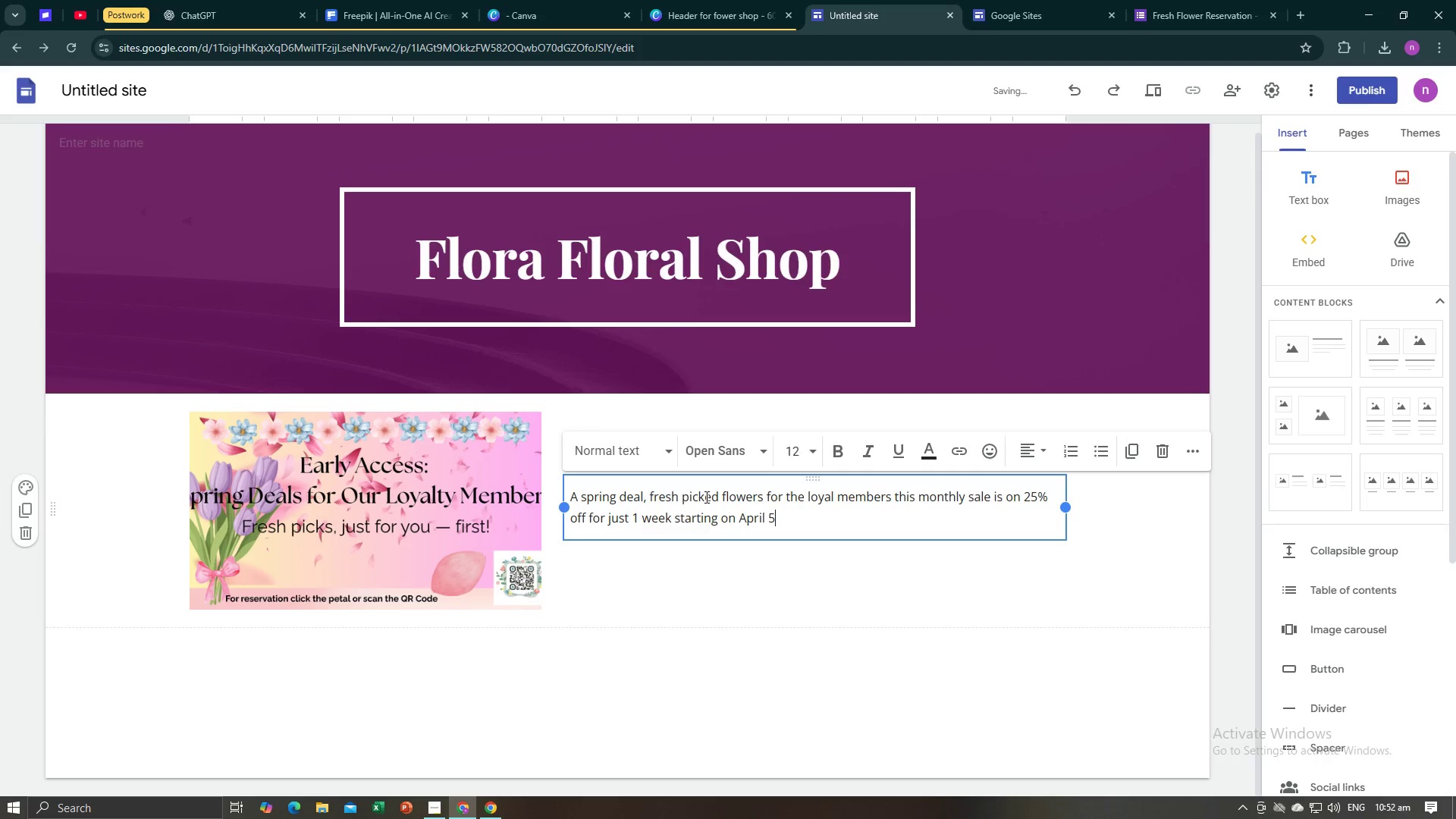 
key(Space)
 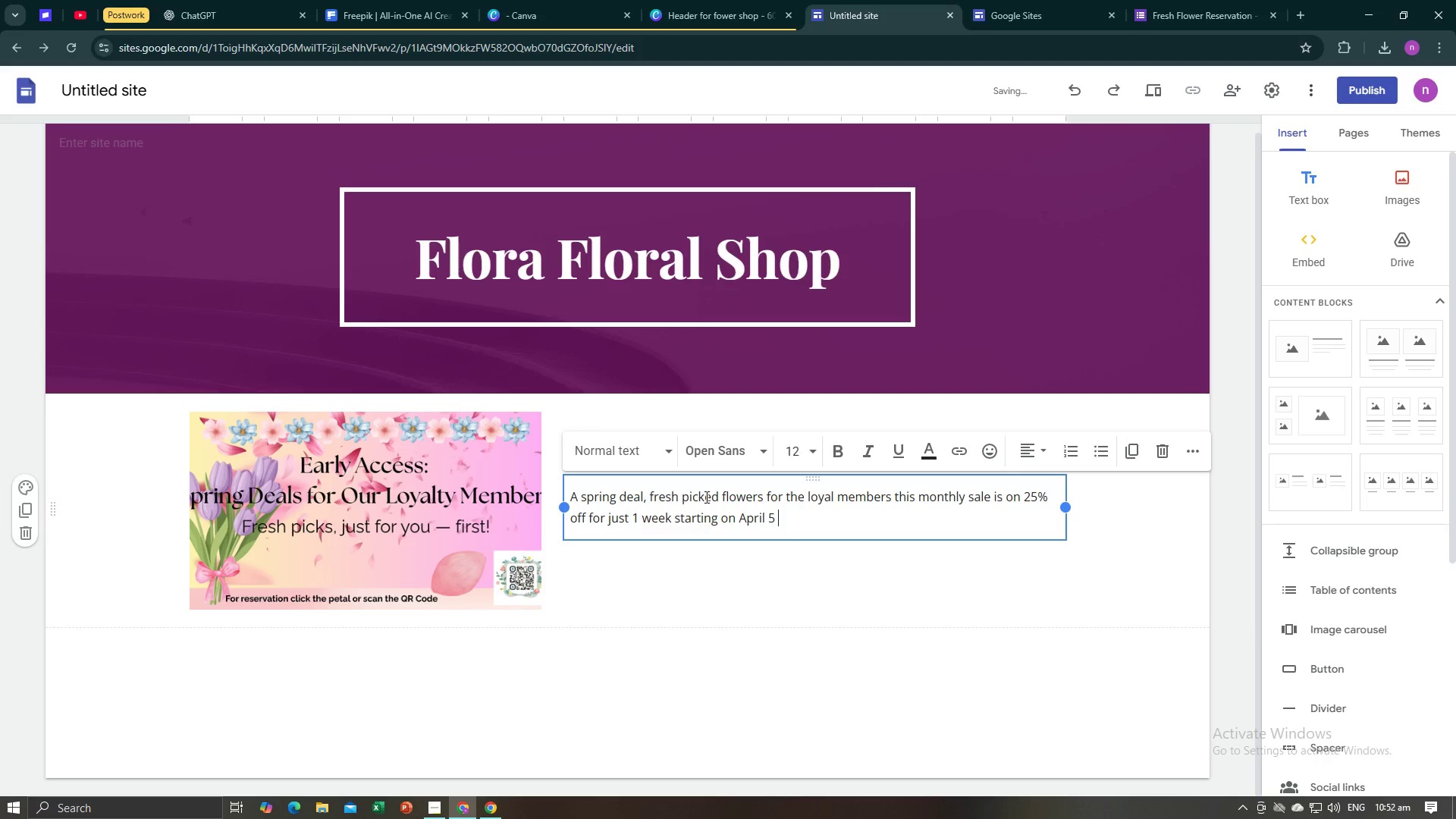 
type(2025 til' Aroeil )
key(Backspace)
key(Backspace)
key(Backspace)
key(Backspace)
key(Backspace)
key(Backspace)
type(pril )
 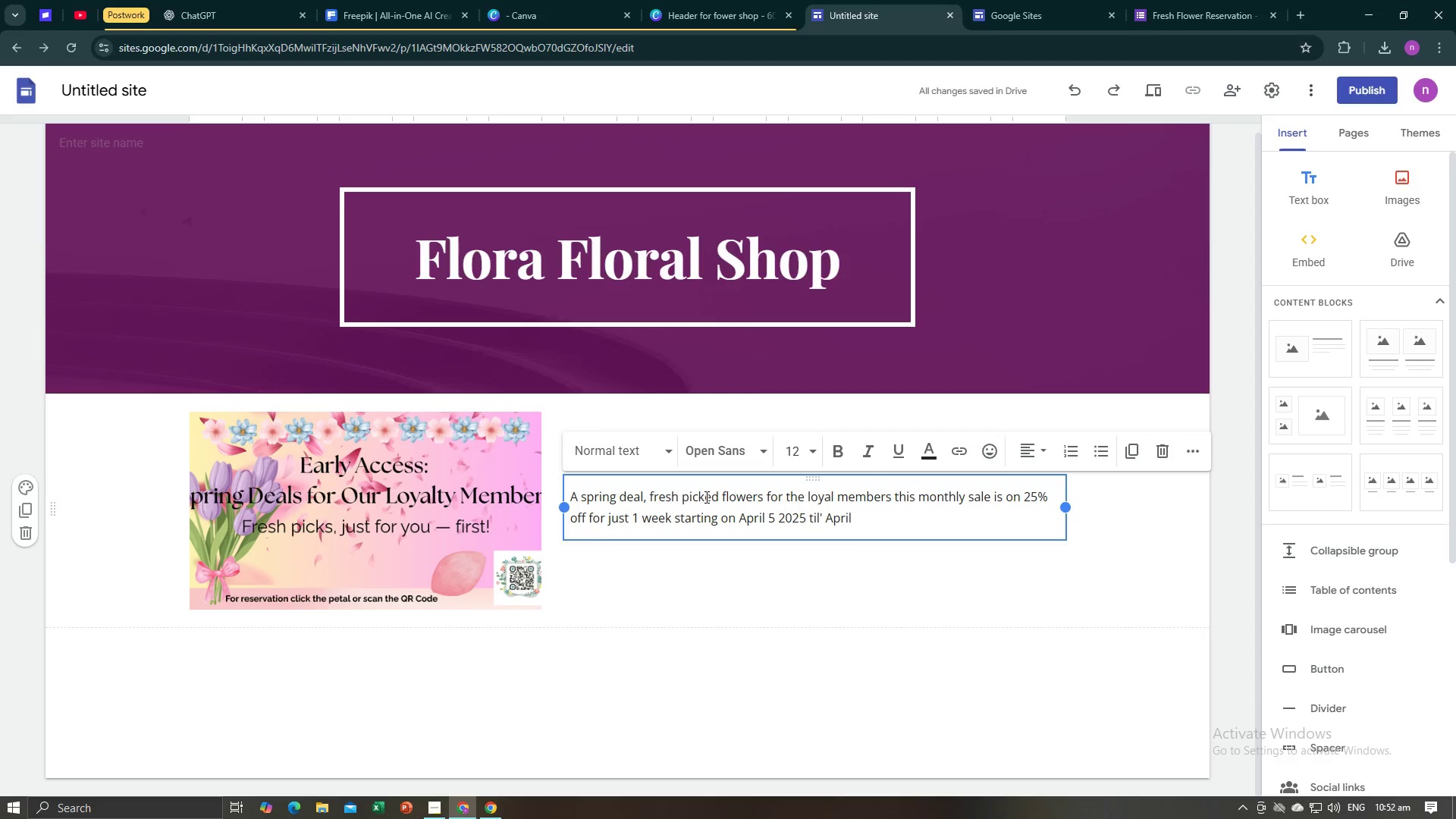 
type(12-)
key(Backspace)
type( )
key(Backspace)
type(, 2025 it is only exp)
key(Backspace)
type(cu)
key(Backspace)
type(lusive for lol)
key(Backspace)
type(yal members and )
 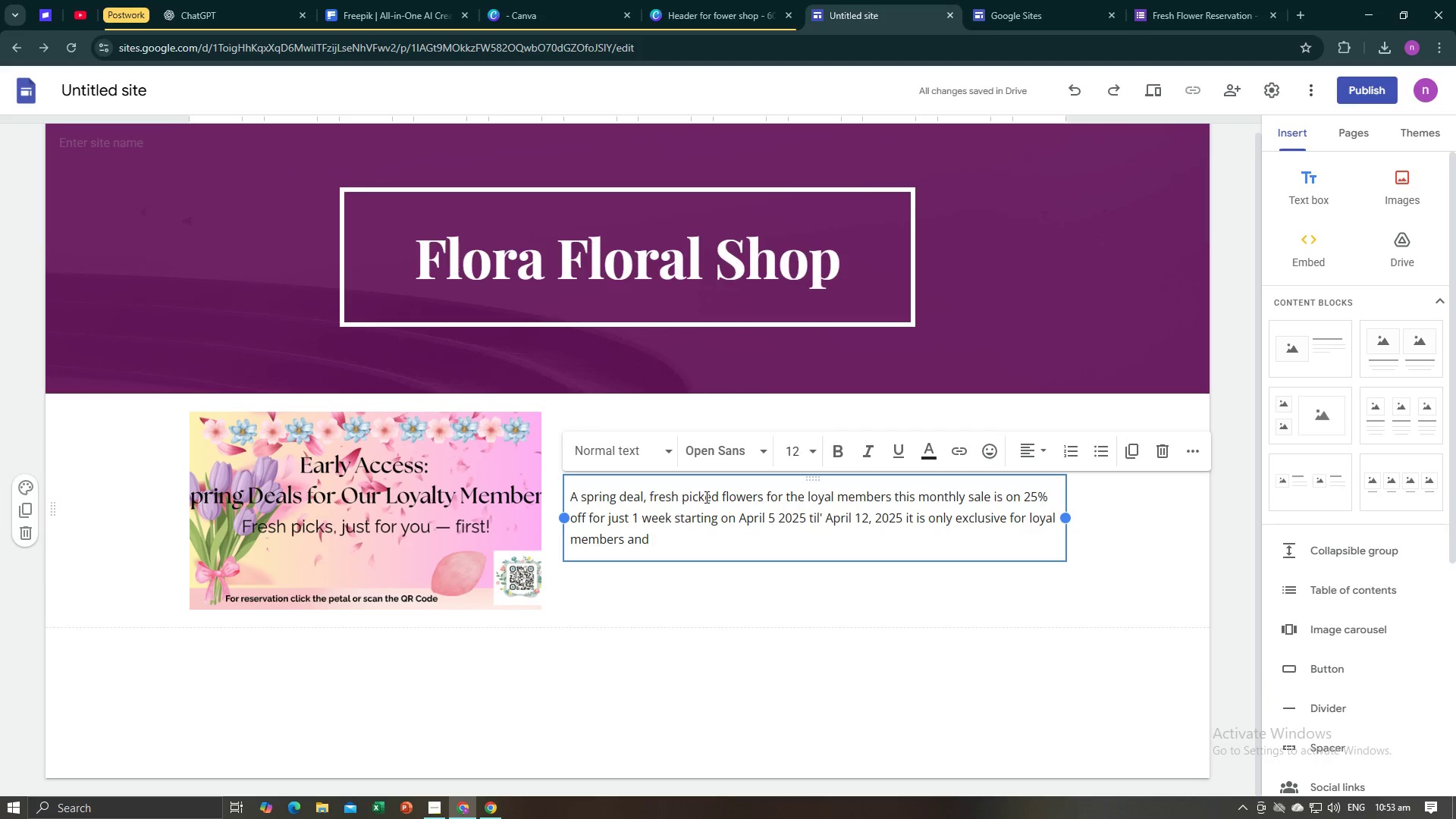 
key(Backspace)
key(Backspace)
key(Backspace)
key(Backspace)
type(and )
 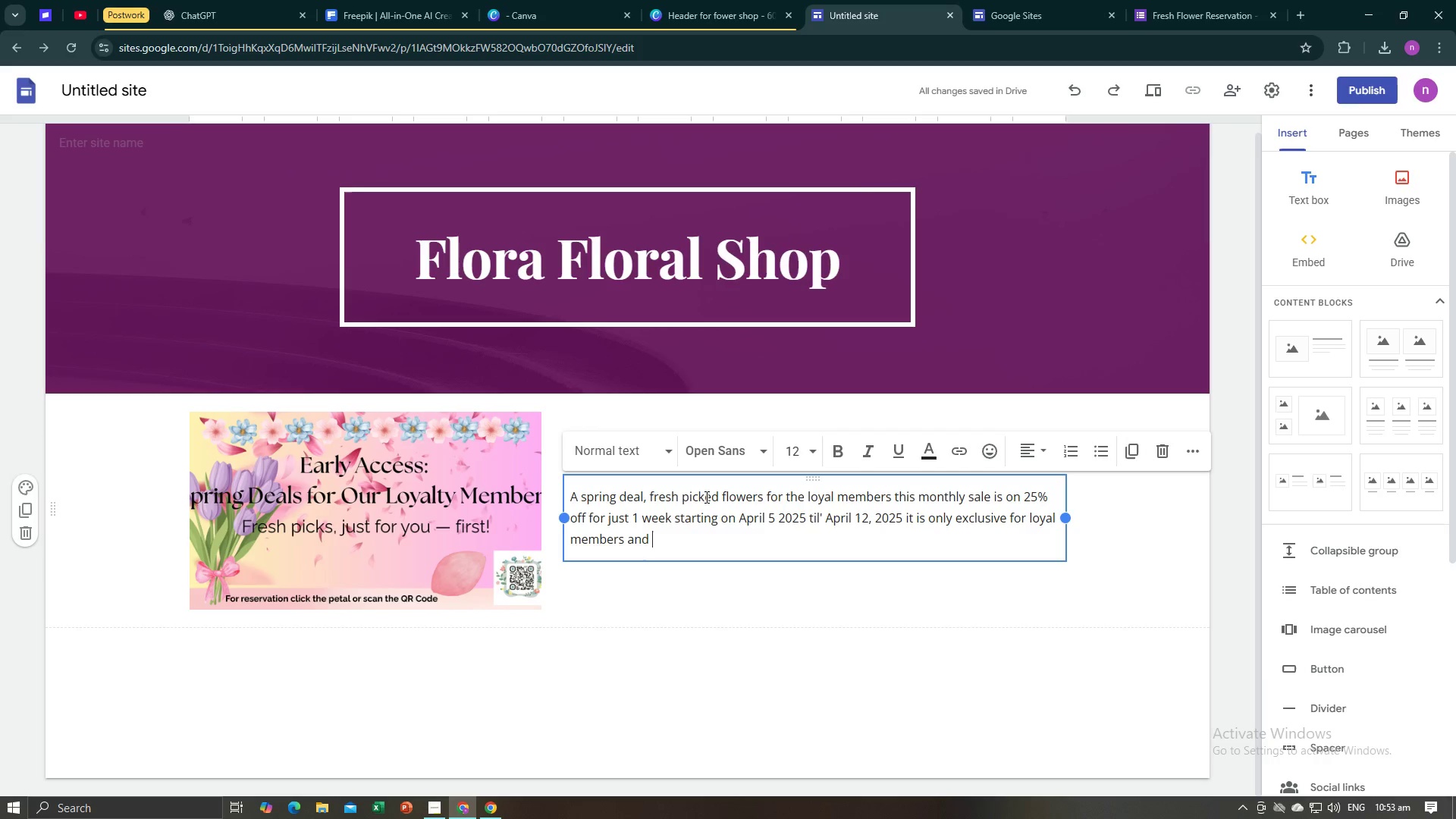 
type(for non )
key(Backspace)
type(- member we still offer a s)
key(Backspace)
type(discount of )
 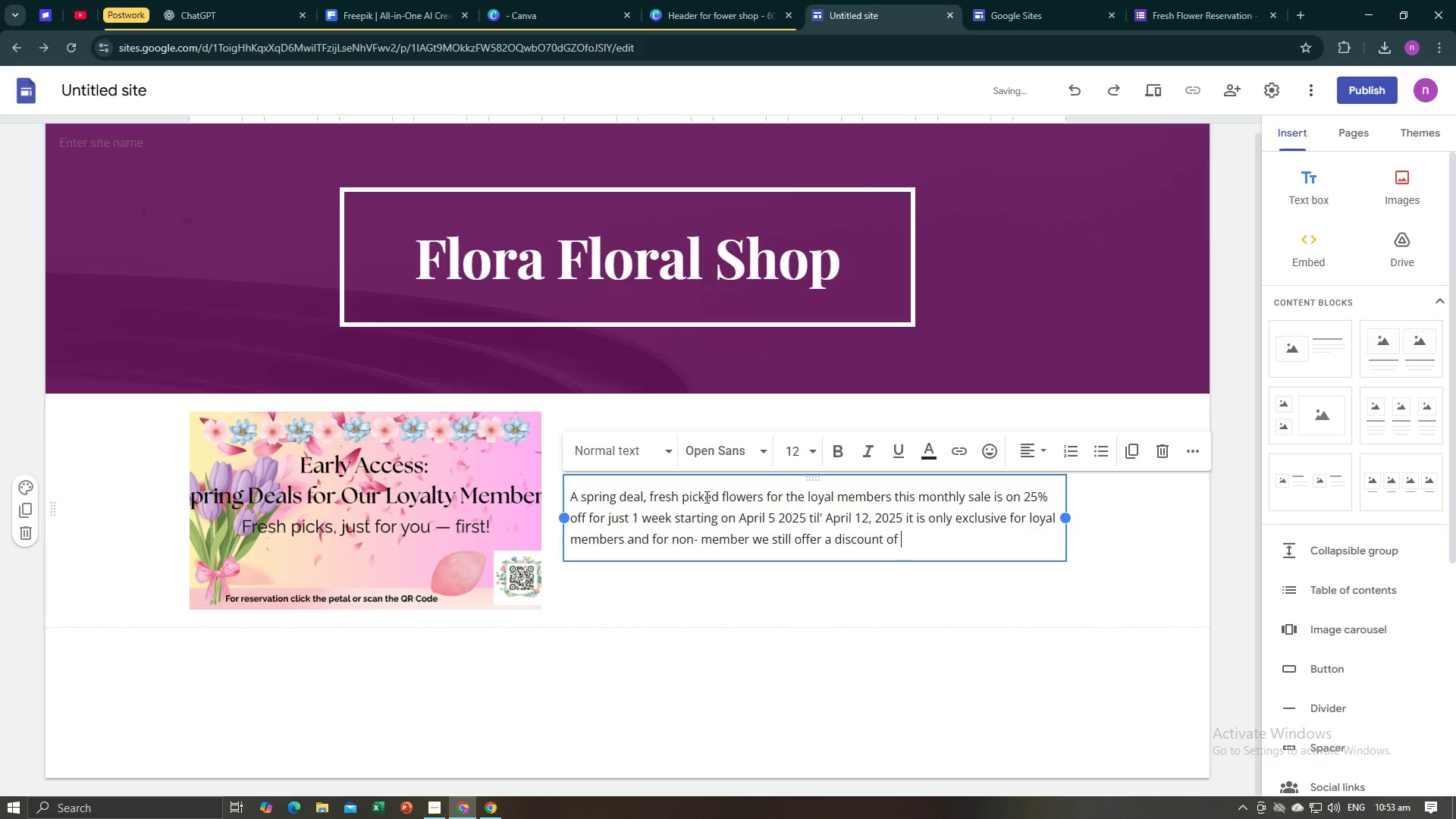 
type(10% off for )
key(Backspace)
key(Backspace)
key(Backspace)
key(Backspace)
 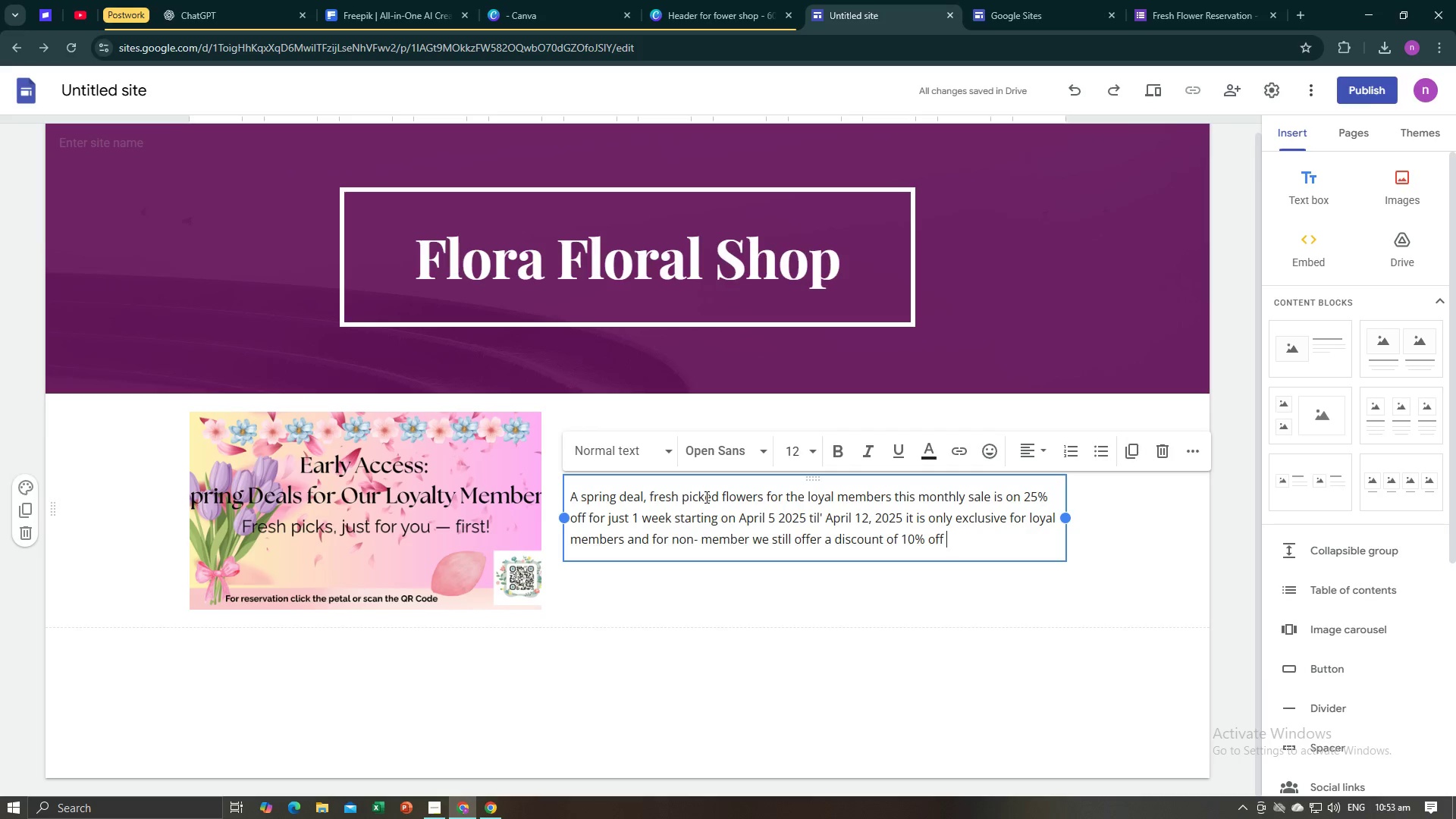 
wait(7.5)
 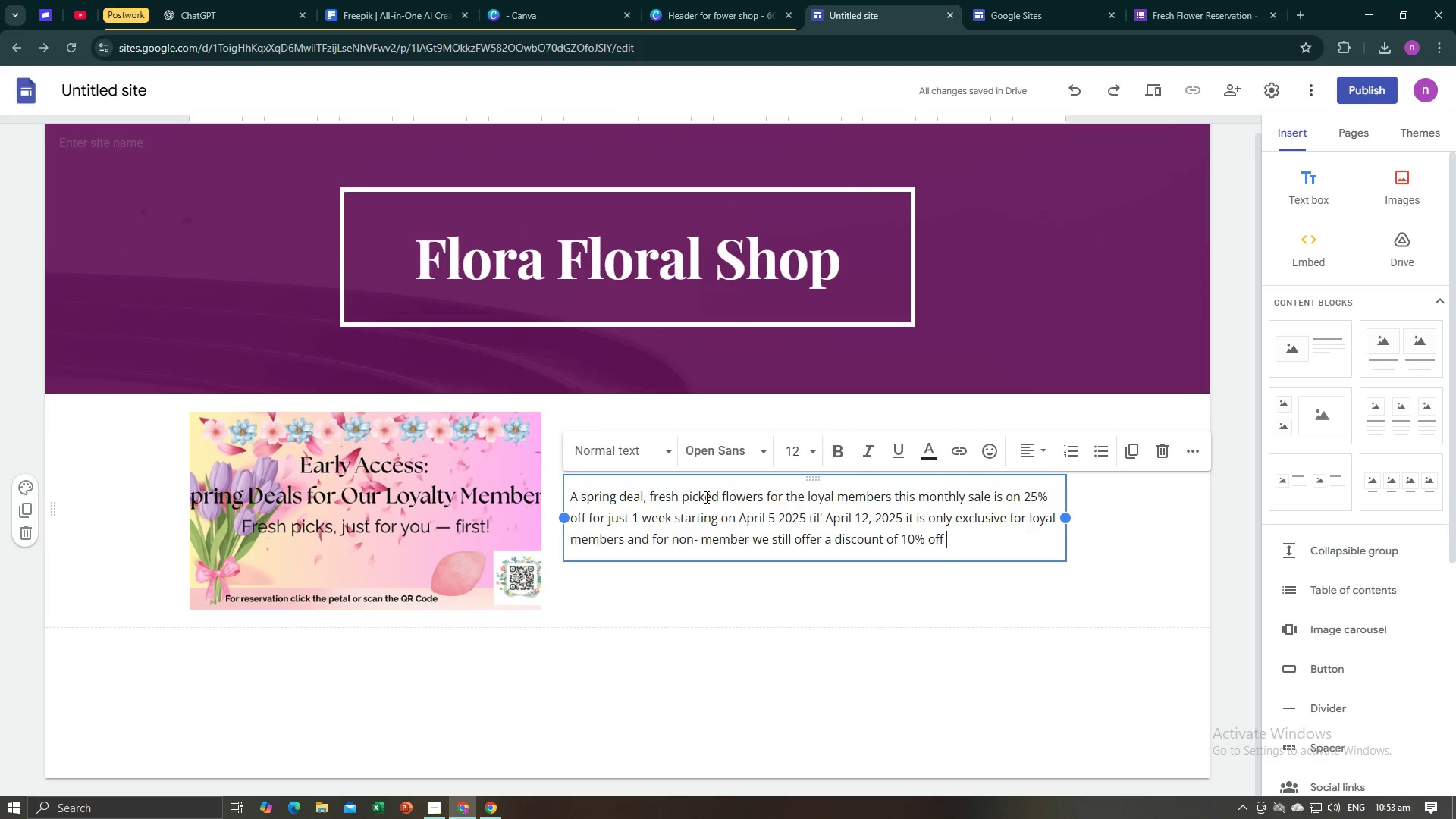 
type(for the month of april we )
key(Backspace)
key(Backspace)
key(Backspace)
key(Backspace)
type(. )
 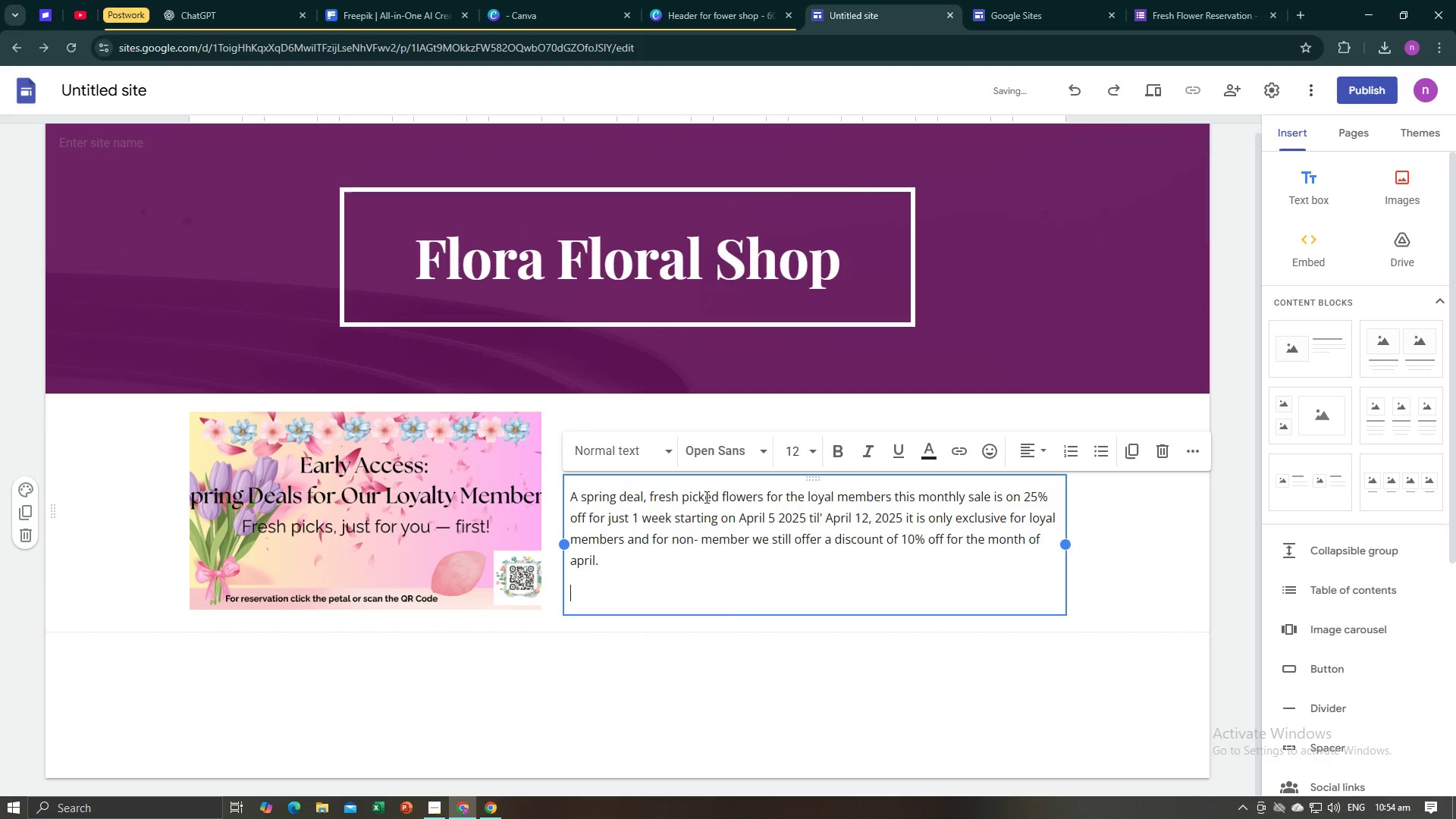 
key(Enter)
 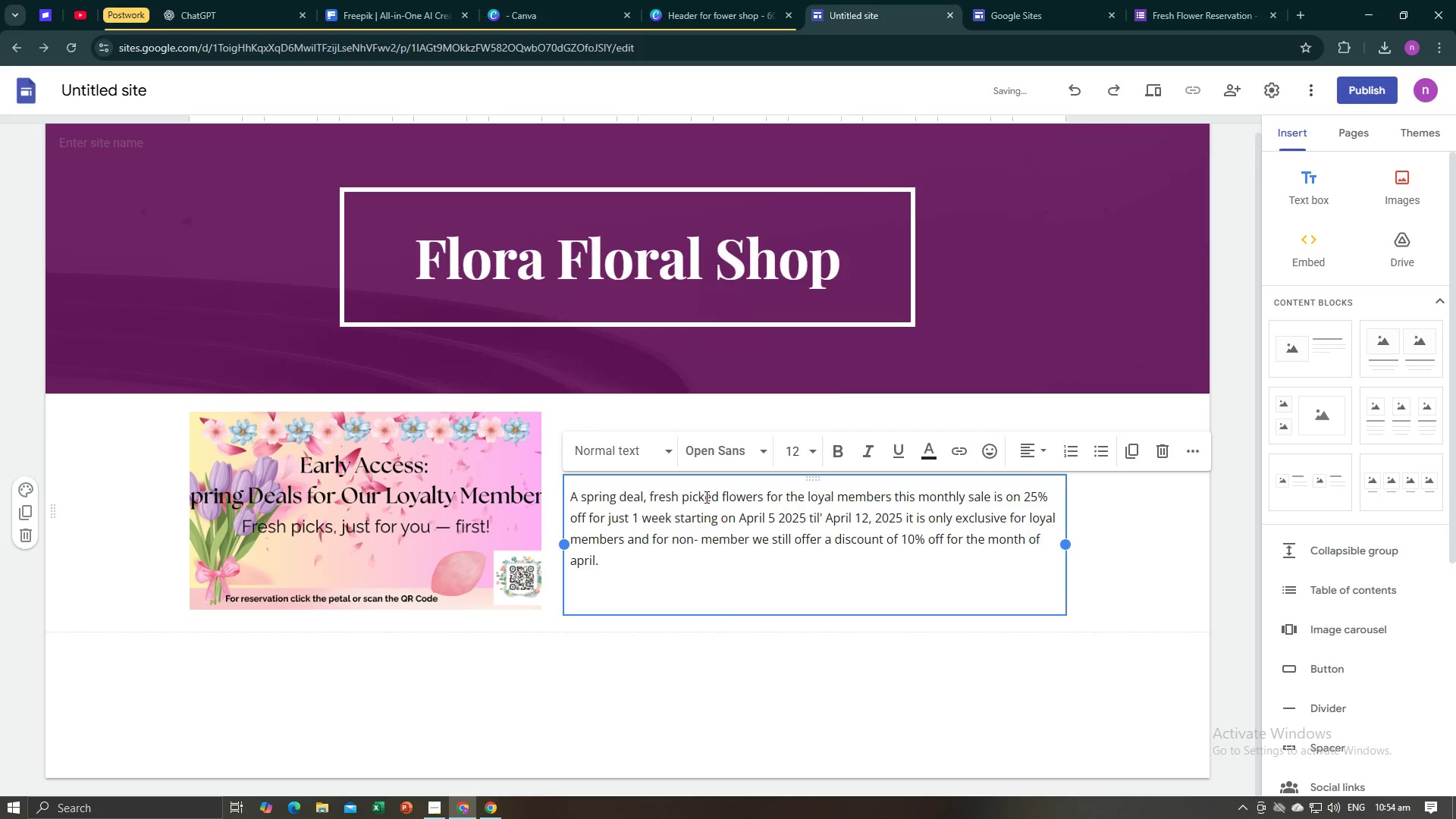 
type(We are open for reservation )
 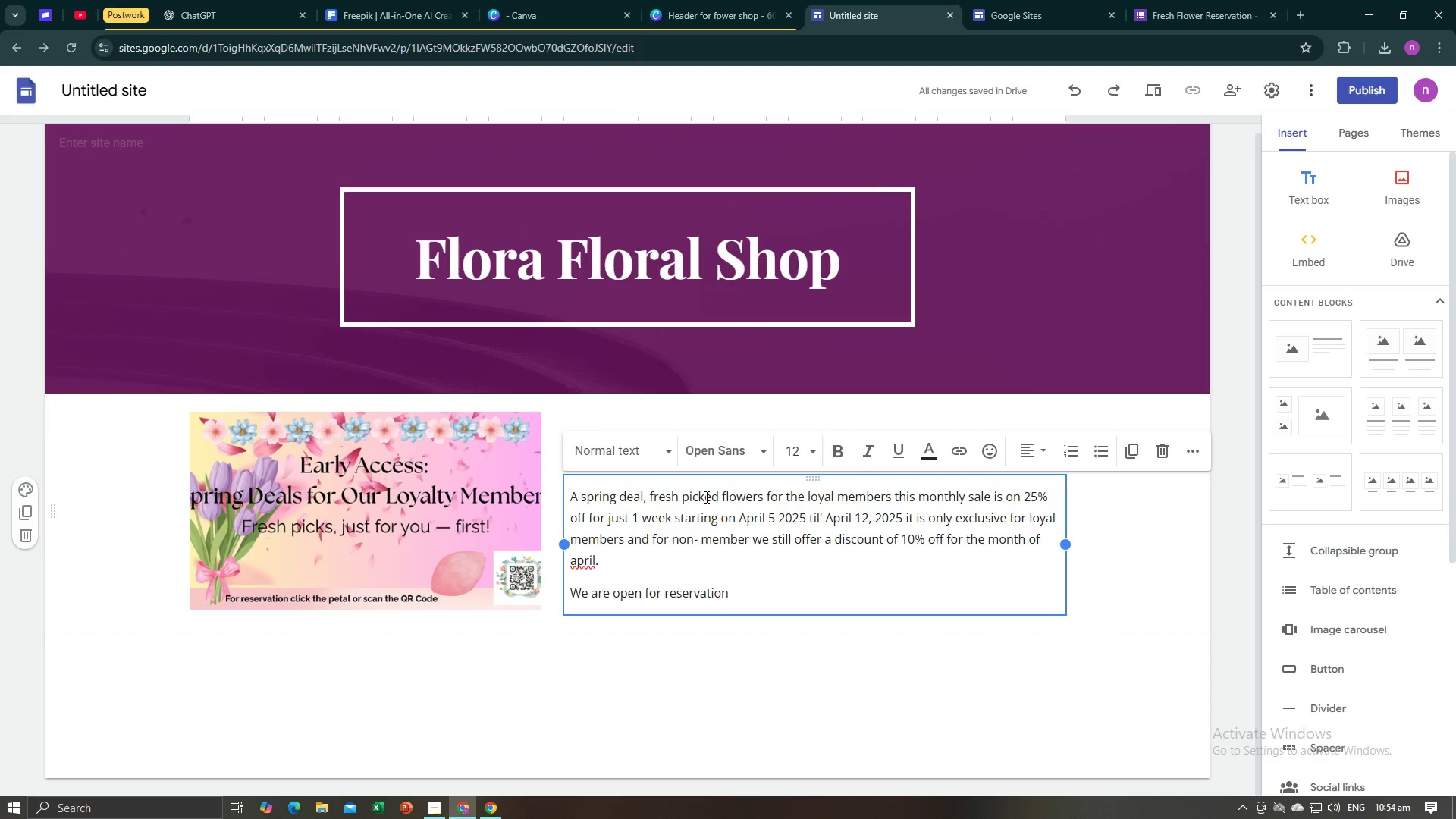 
type(members and non--)
key(Backspace)
type(members )
 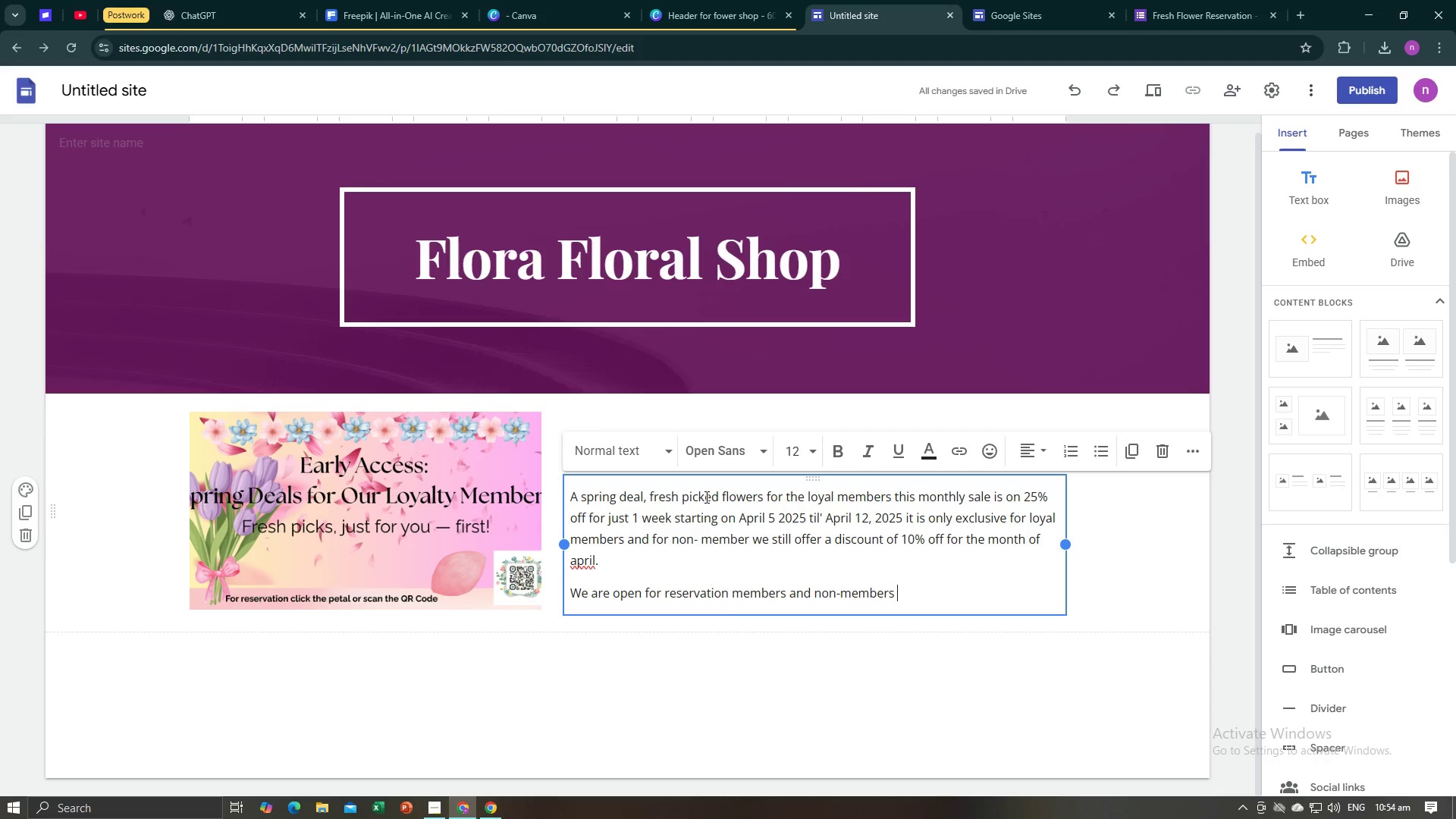 
type(just sign up )
 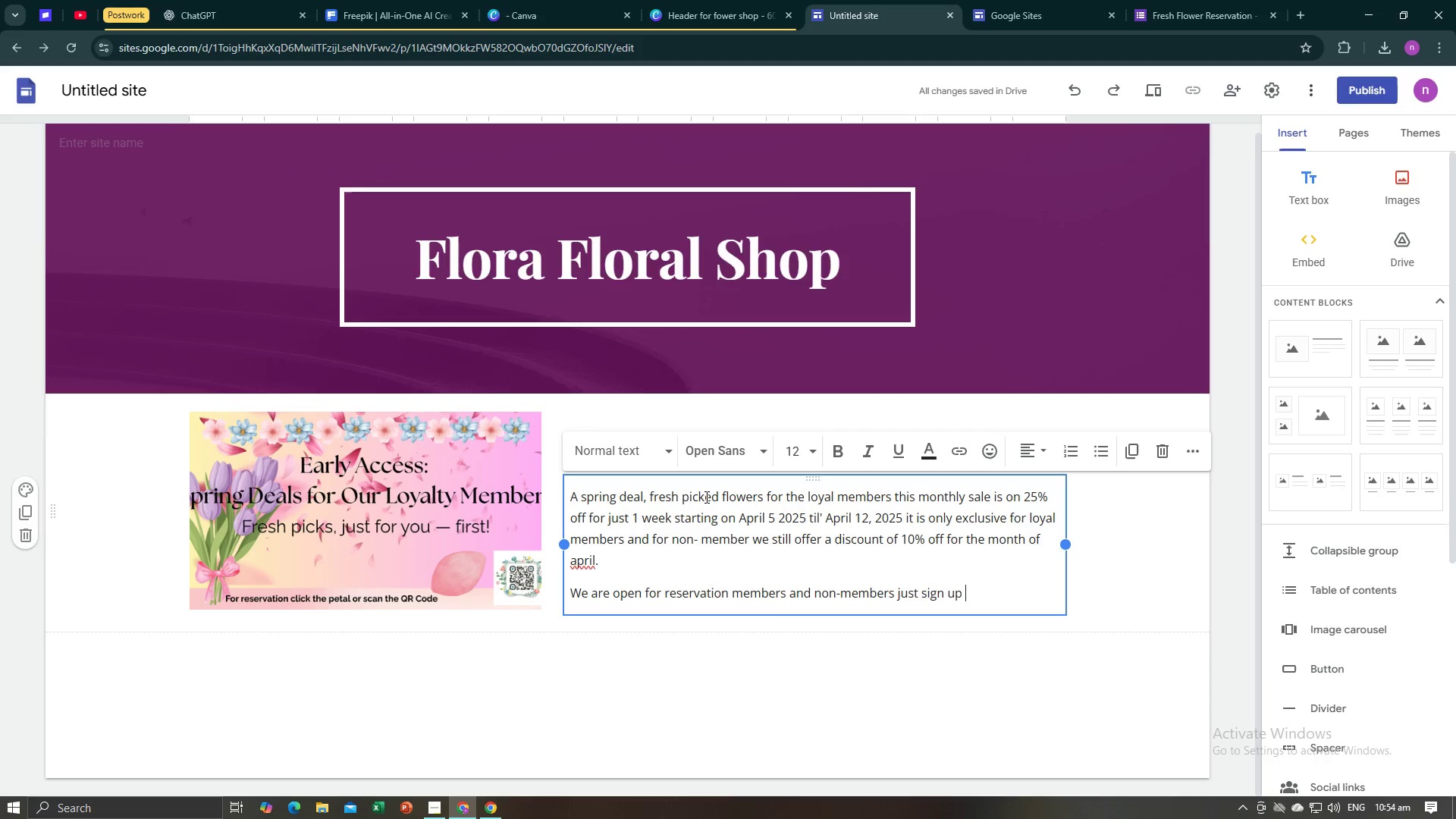 
type(our form and we will contact you right away )
 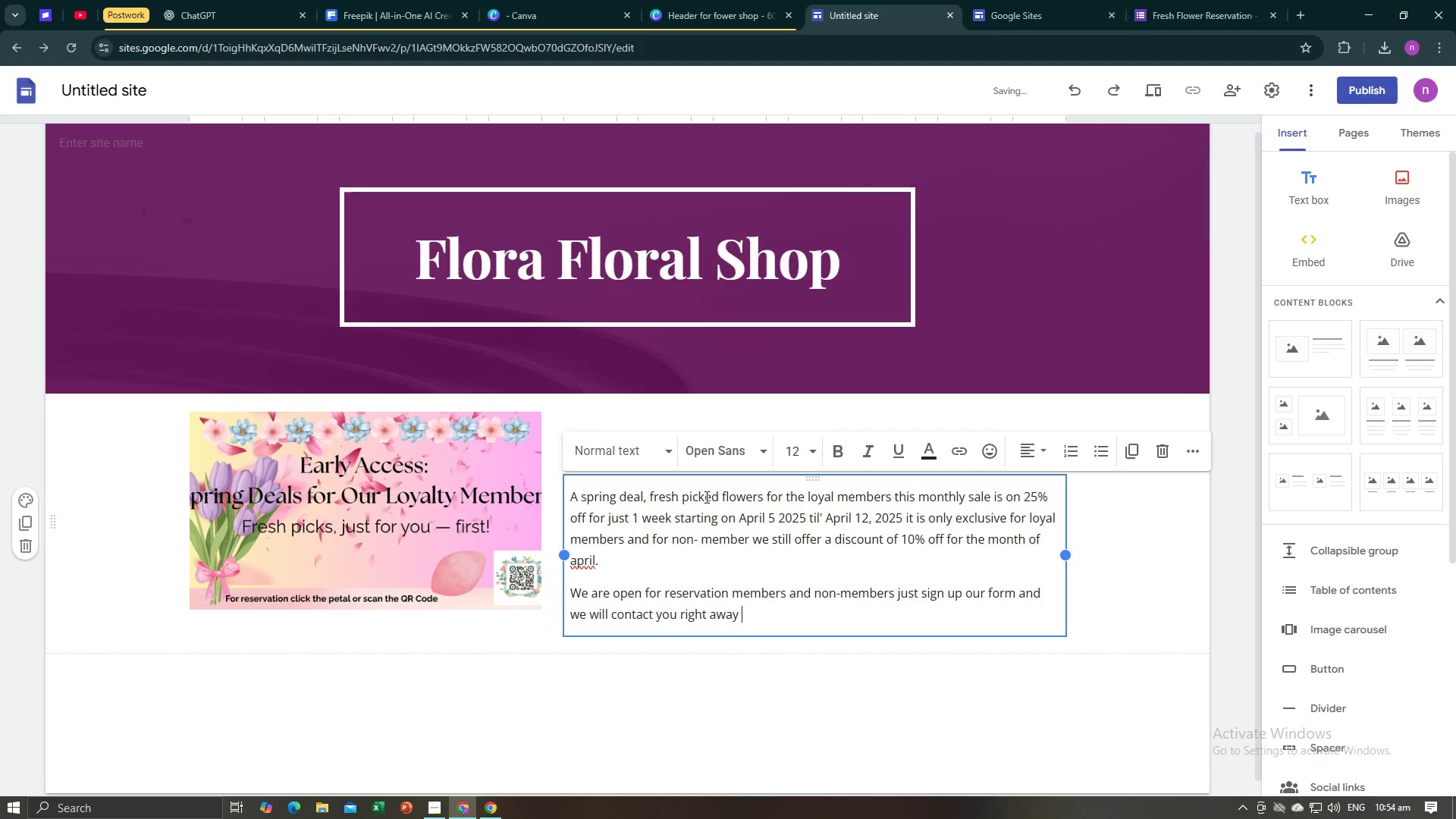 
key(Enter)
 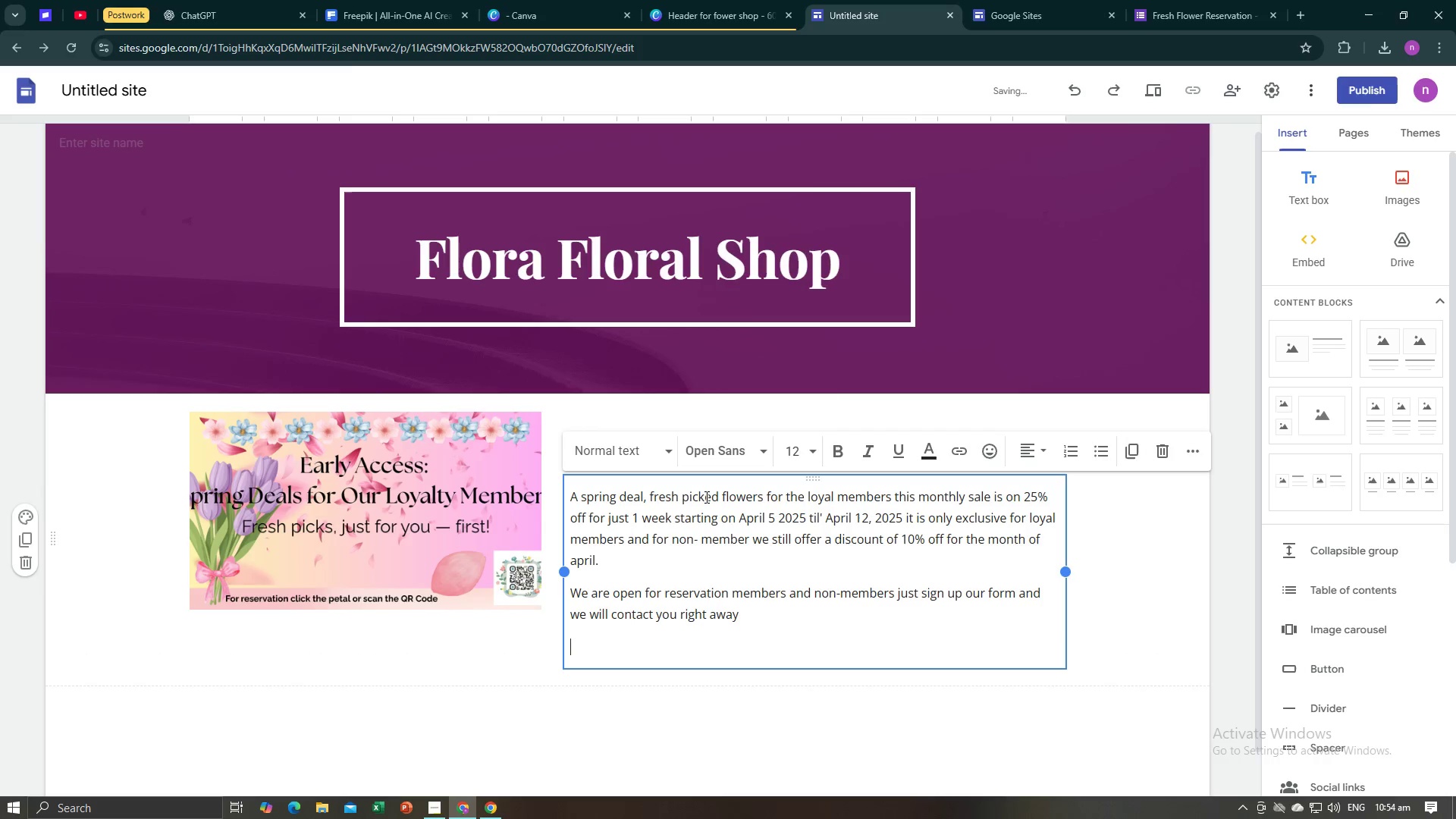 
type(Hopw )
key(Backspace)
key(Backspace)
type(e you have a bloos)
key(Backspace)
key(Backspace)
type(ssom )
key(Backspace)
key(Backspace)
key(Backspace)
type(om and blool)
key(Backspace)
type(ming day!)
 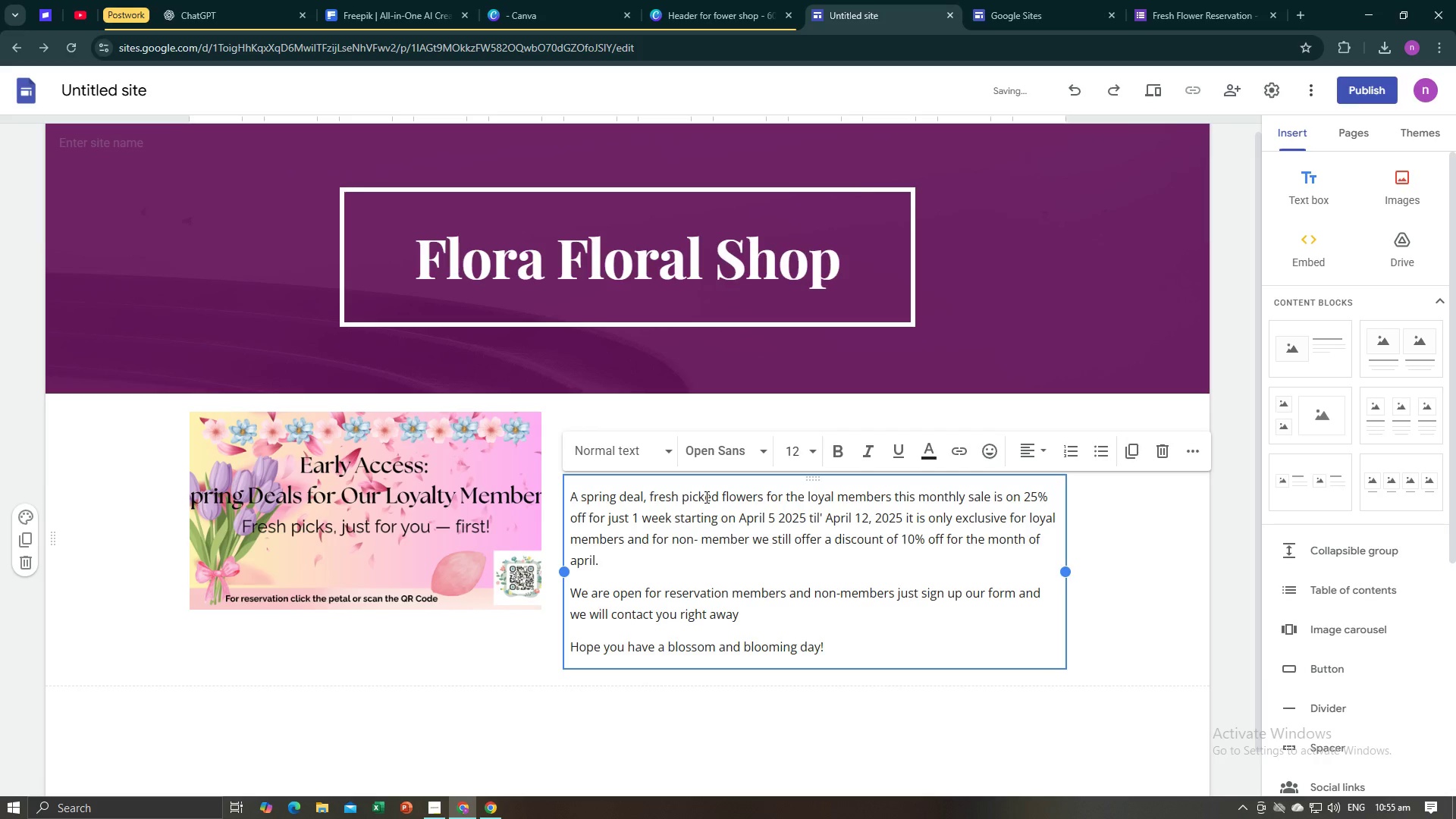 
left_click([1224, 606])
 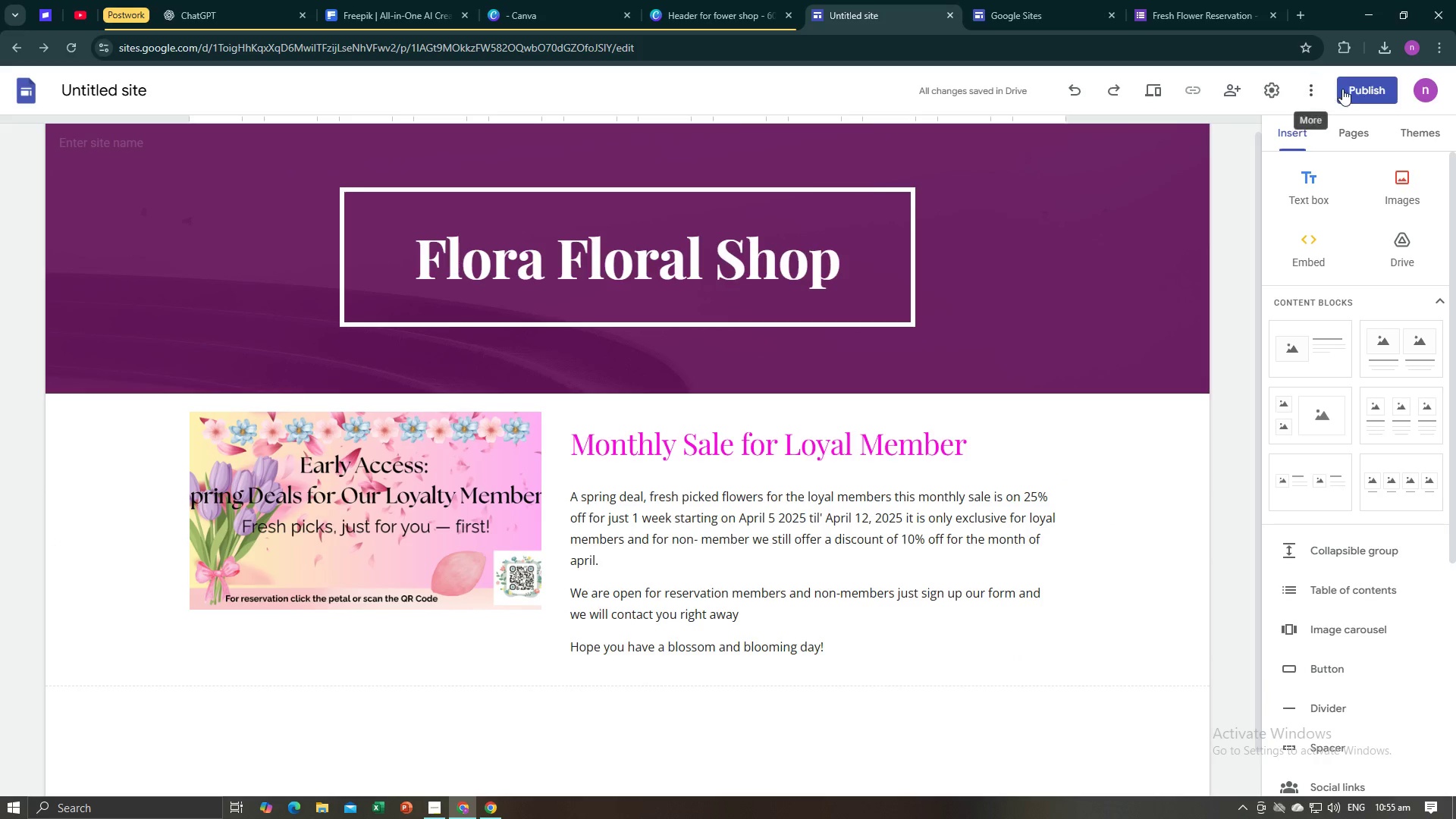 
wait(5.22)
 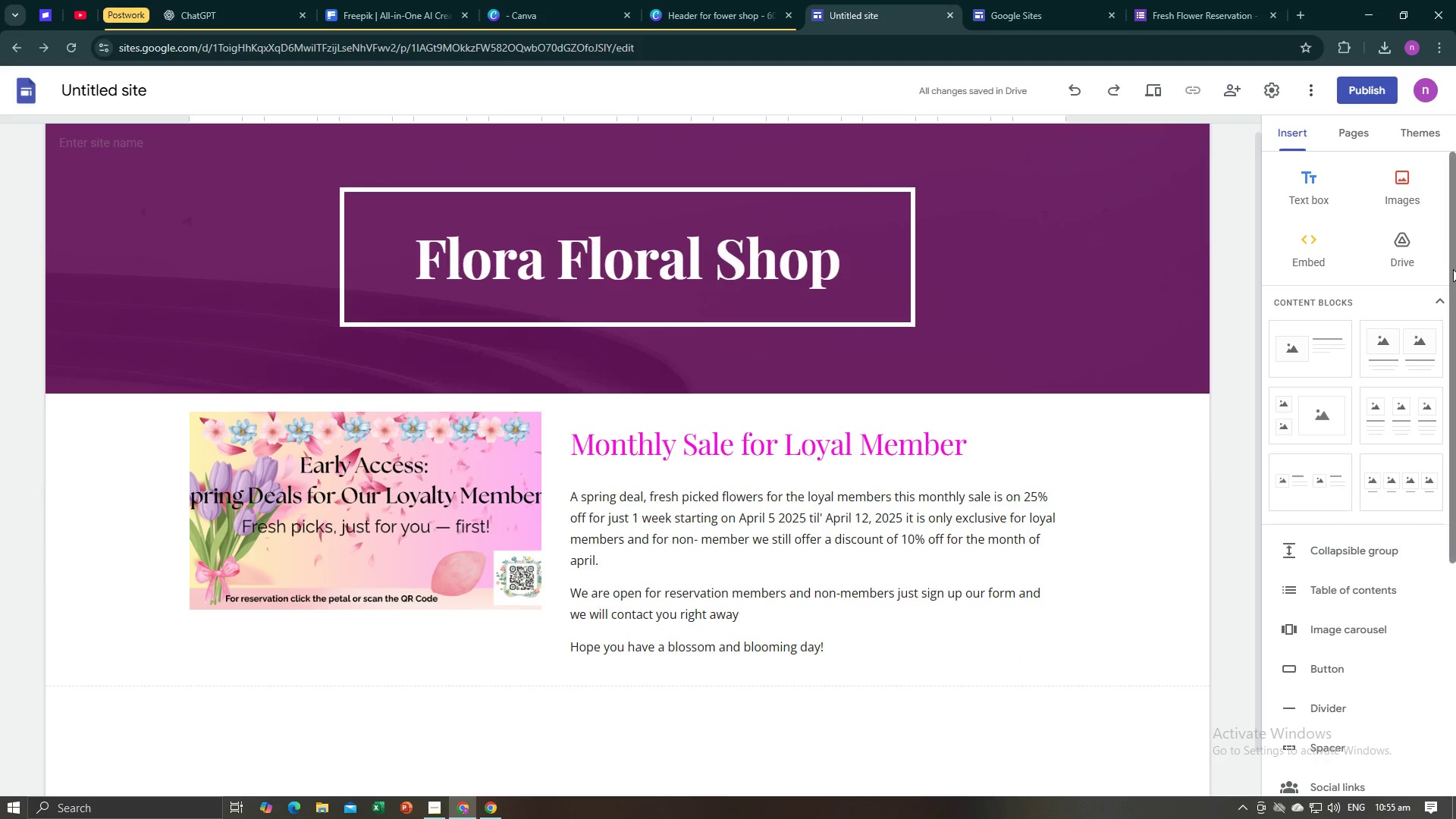 
left_click([1367, 87])
 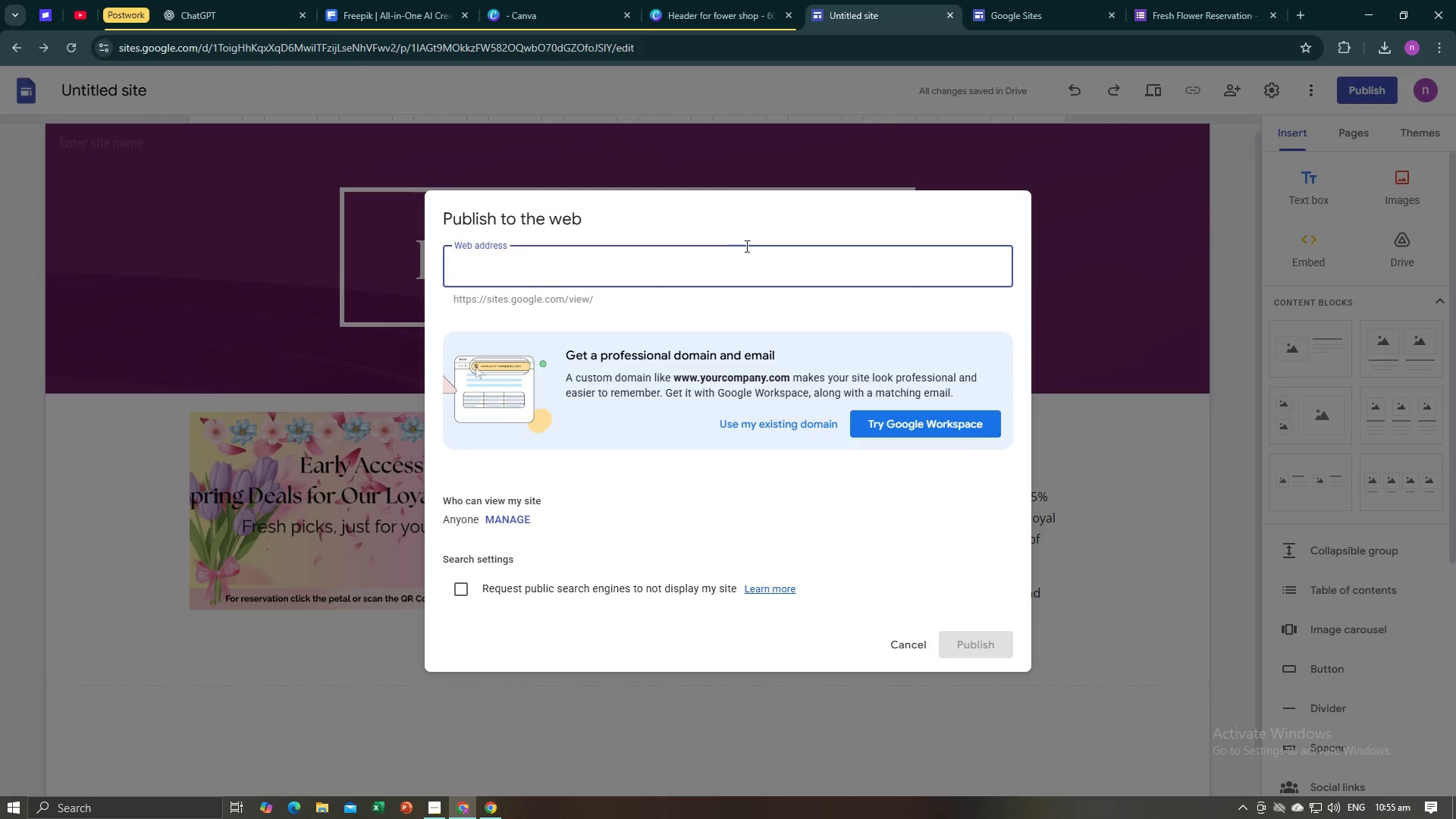 
type(Floral)
key(Backspace)
key(Backspace)
key(Backspace)
key(Backspace)
key(Backspace)
key(Backspace)
type(Flora )
key(Backspace)
type(floral)
 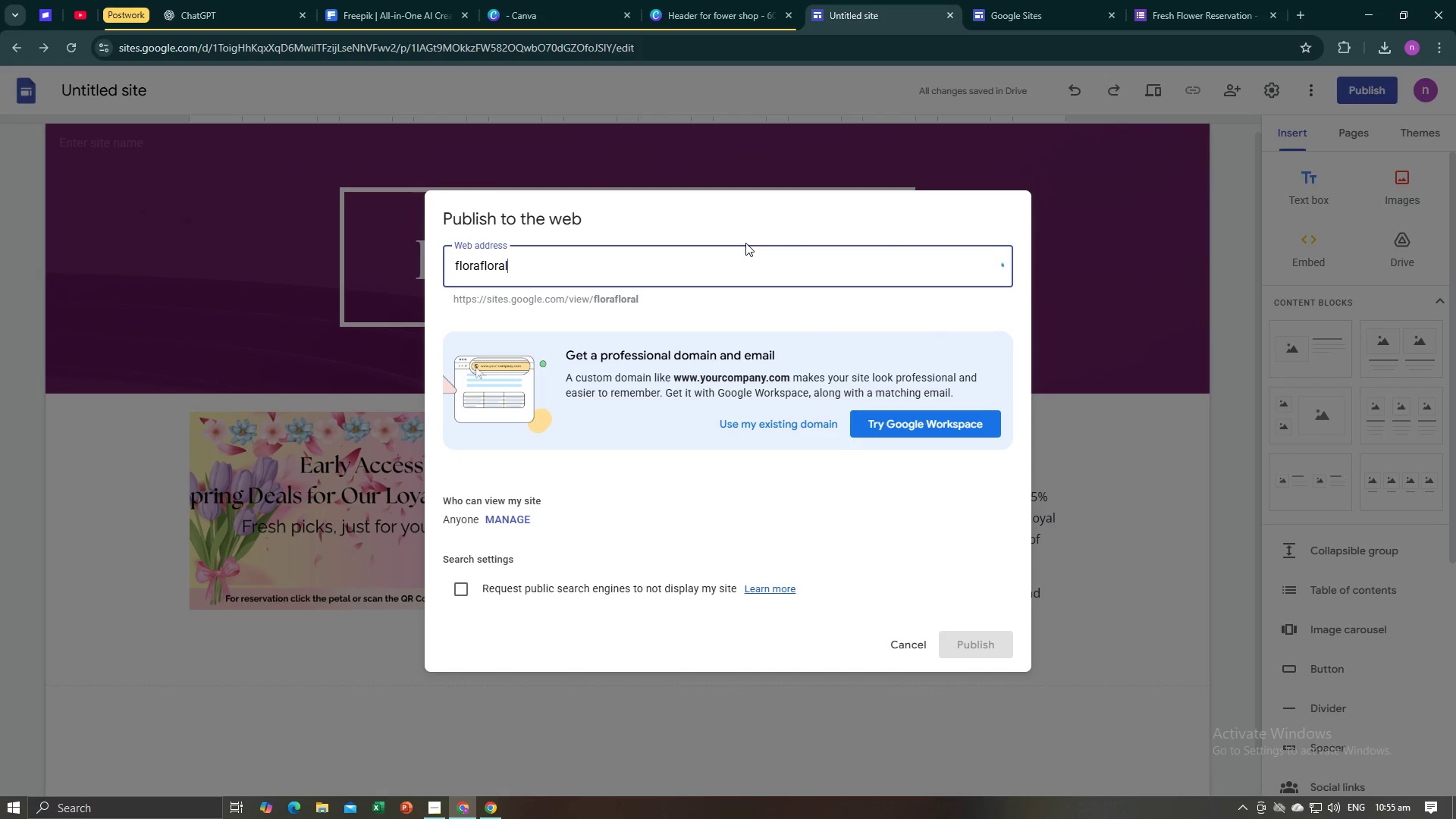 
wait(9.54)
 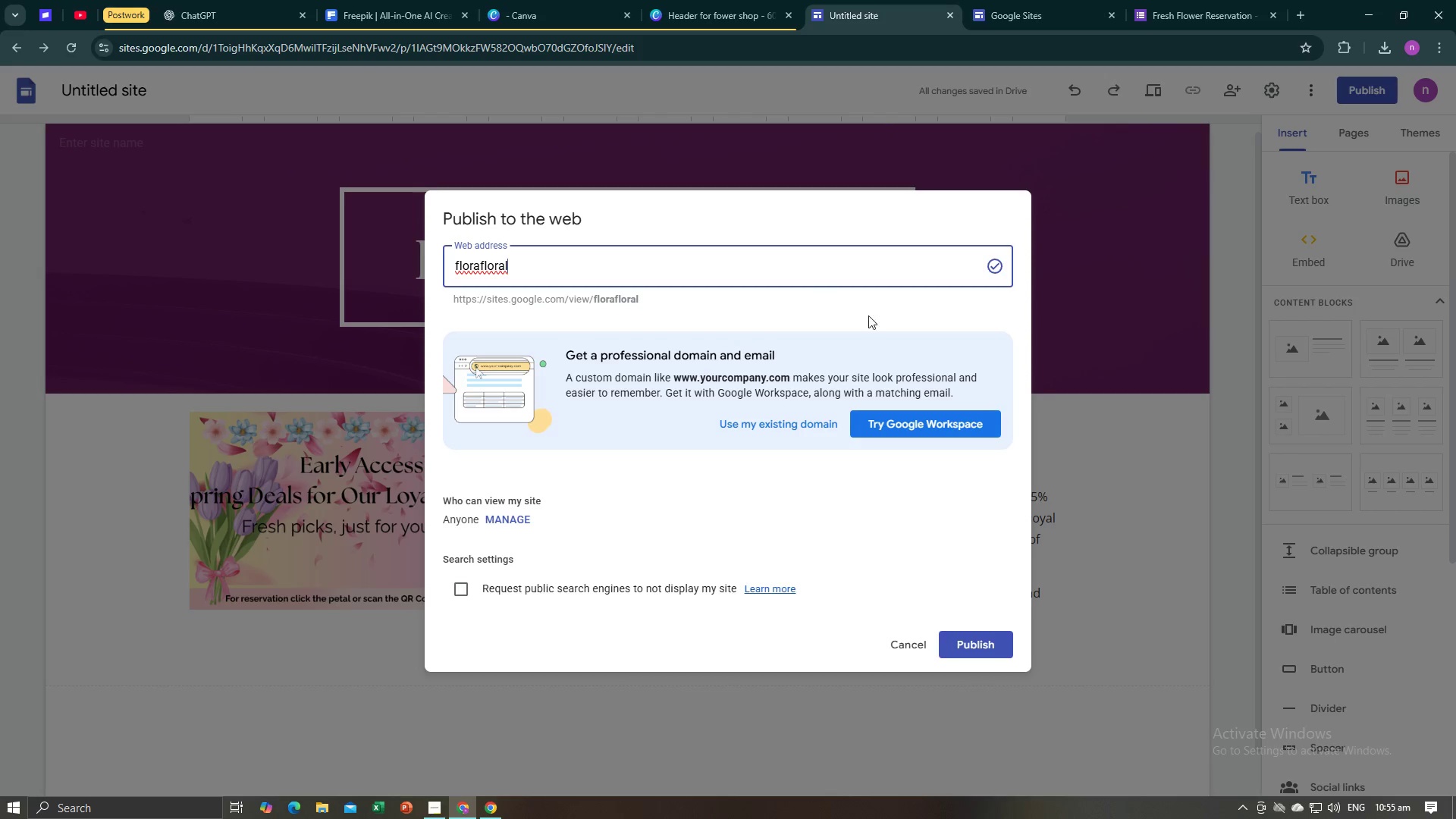 
type(shop)
 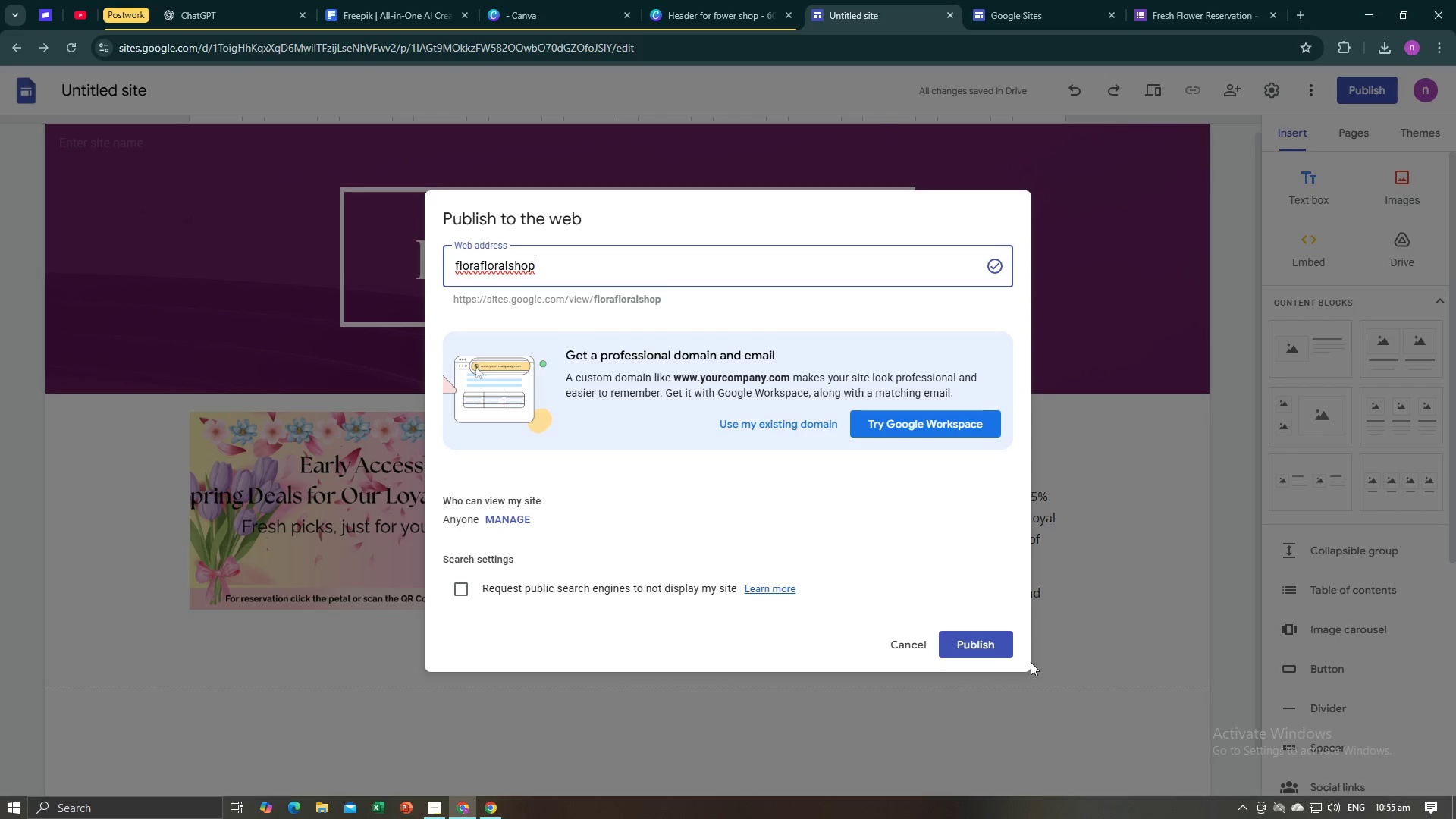 
left_click([997, 638])
 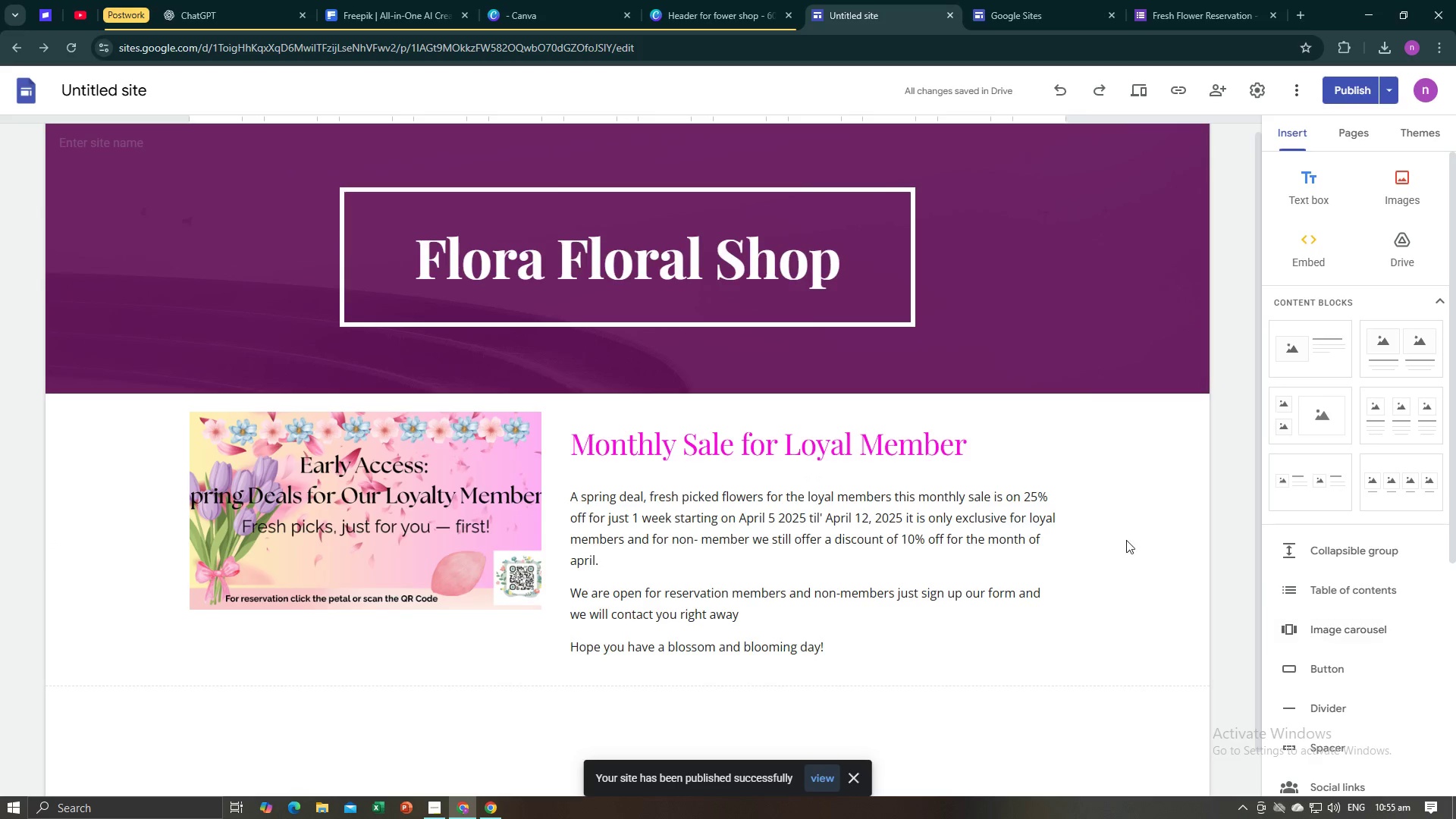 
left_click([107, 85])
 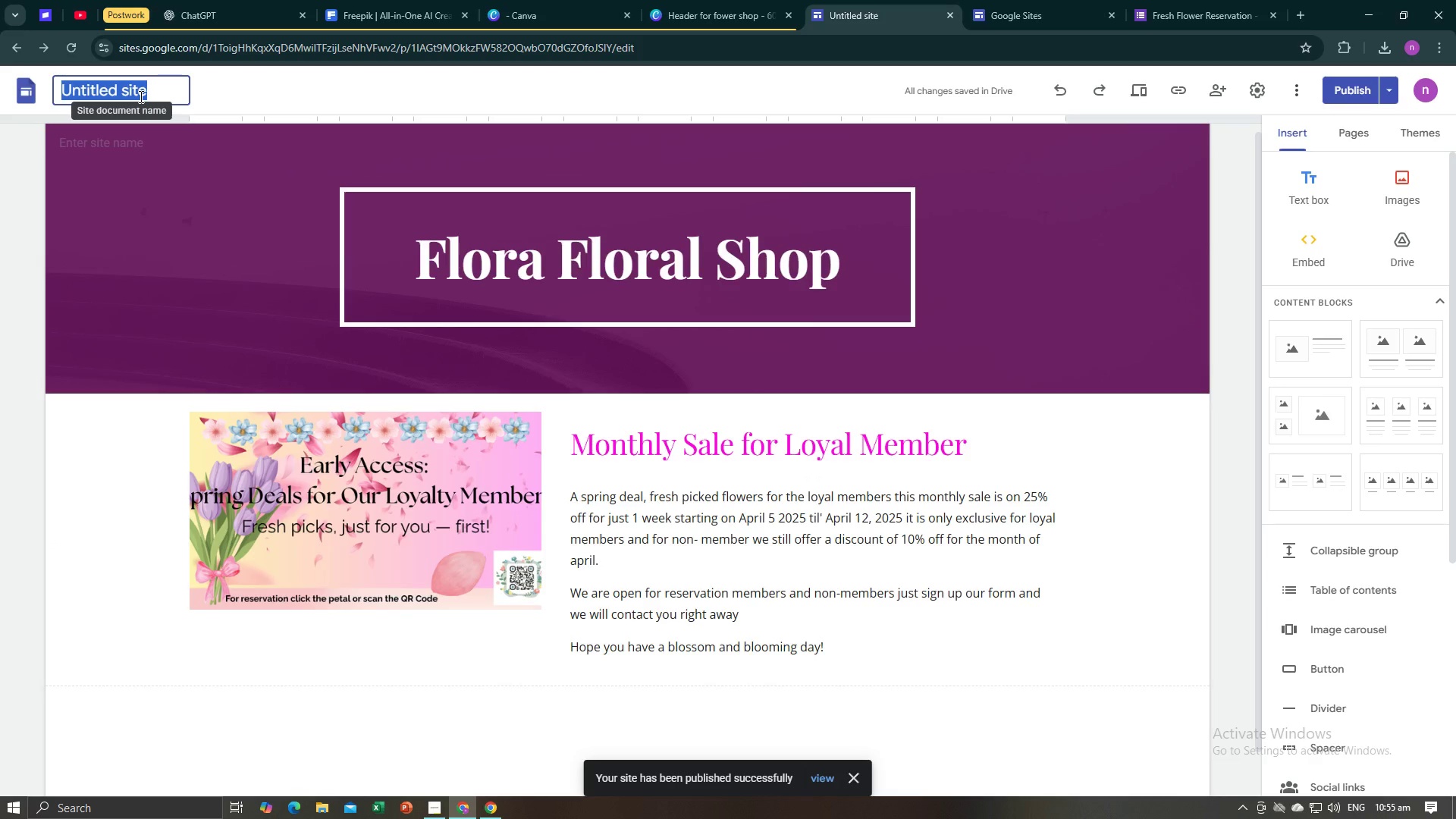 
type(Foral)
key(Backspace)
key(Backspace)
key(Backspace)
key(Backspace)
type(lora FLora)
key(Backspace)
key(Backspace)
key(Backspace)
key(Backspace)
type(loral Shop)
 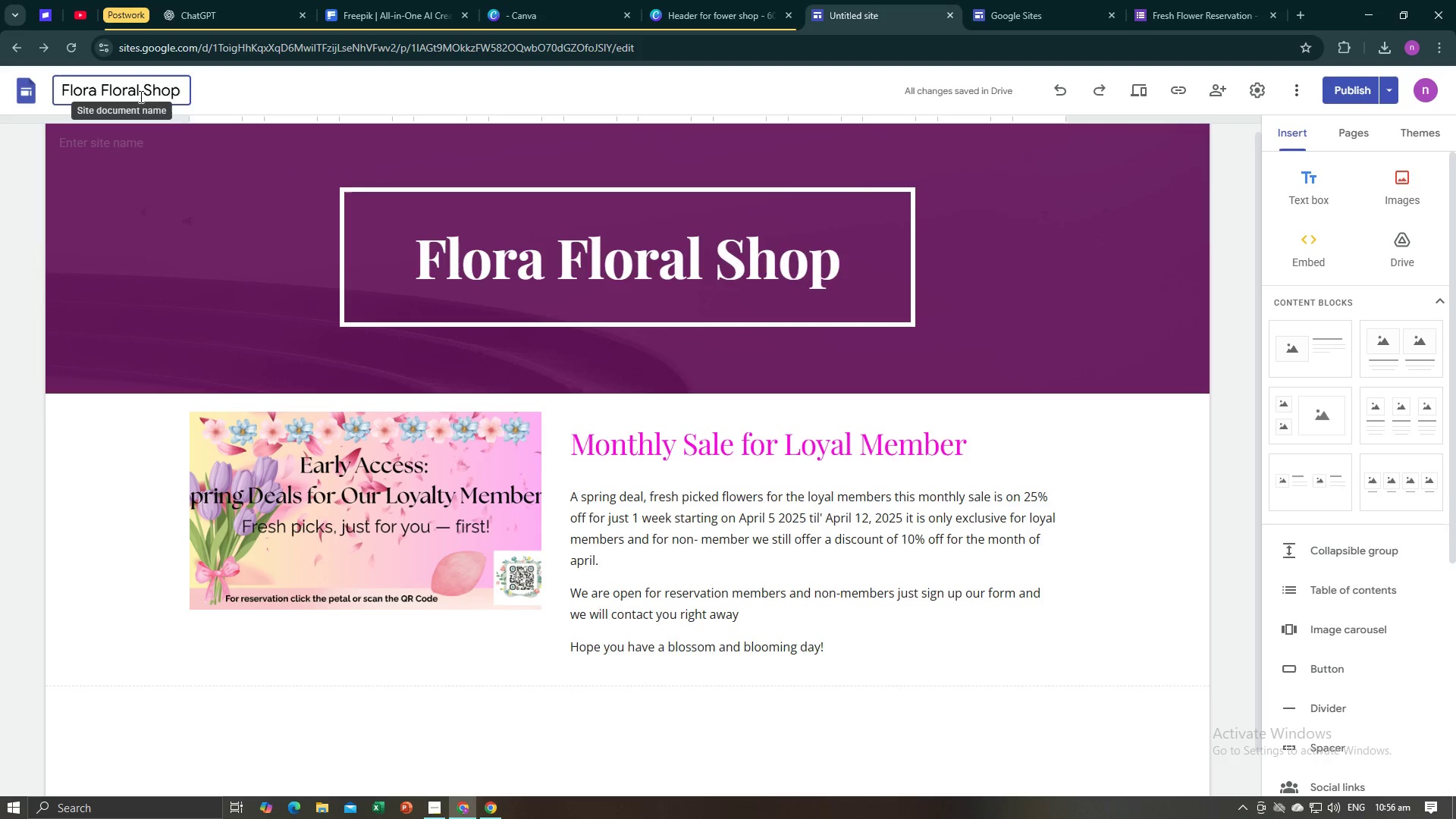 
left_click([172, 256])
 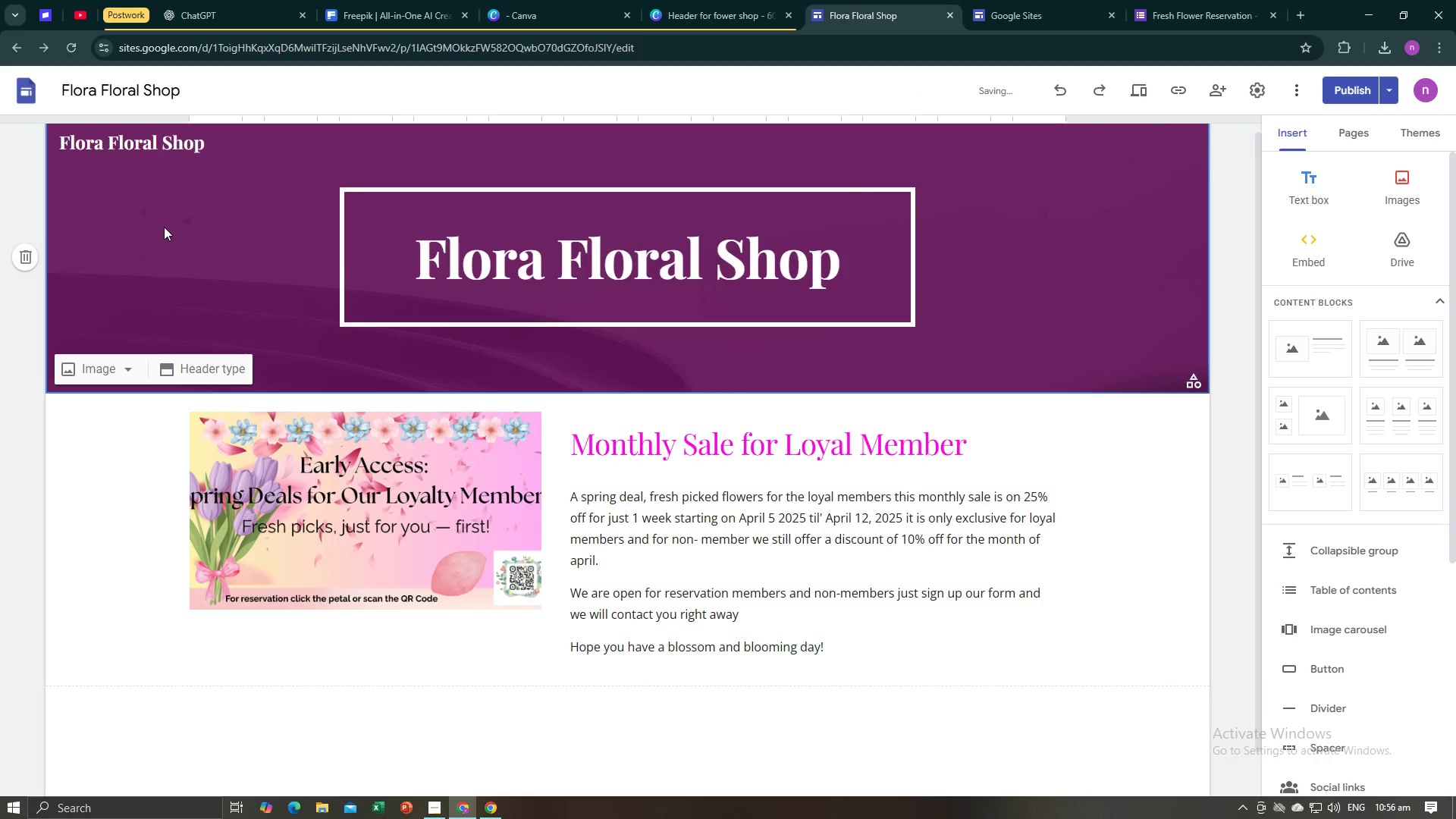 
key(Alt+AltLeft)
 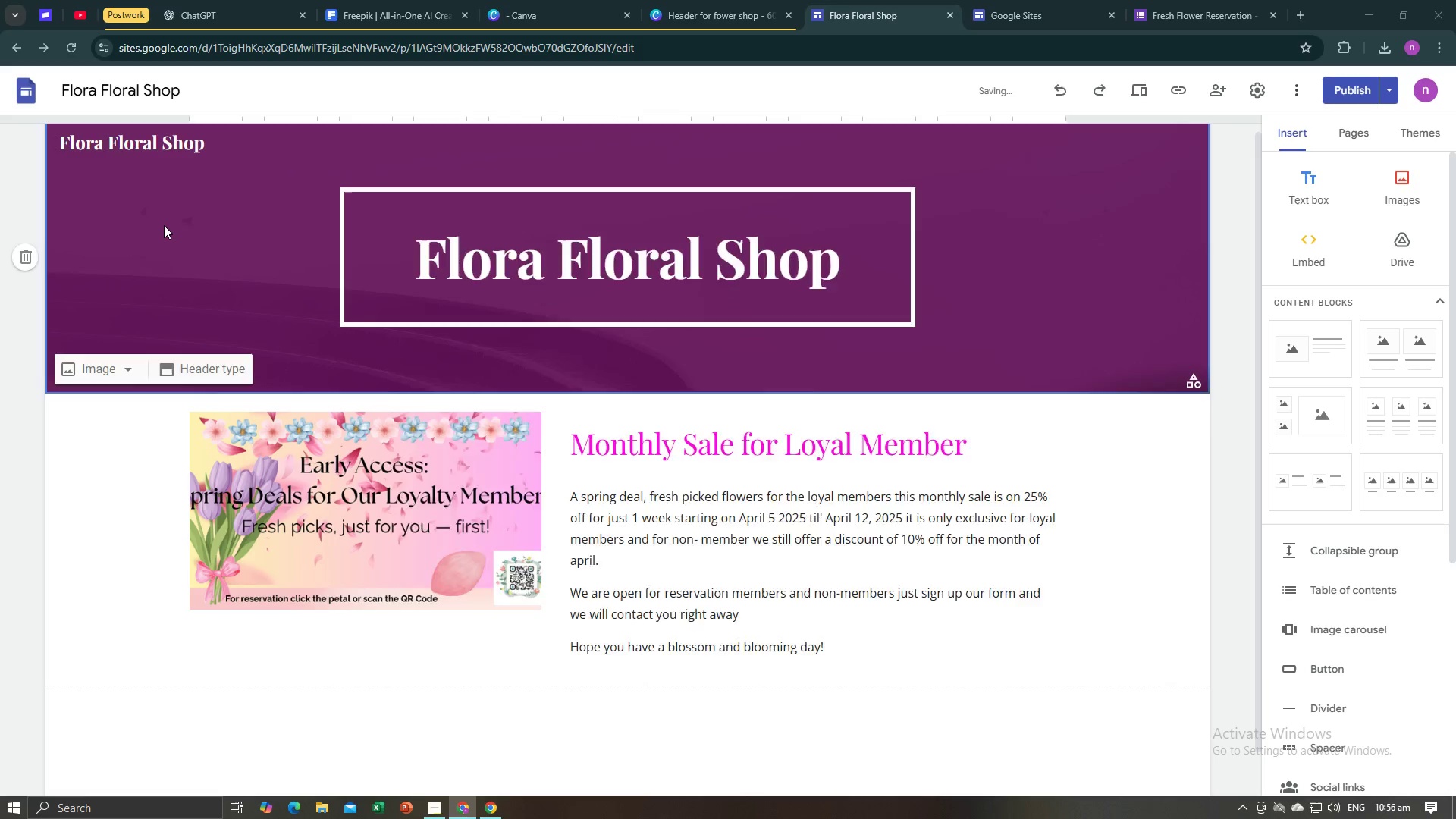 
key(Alt+Tab)